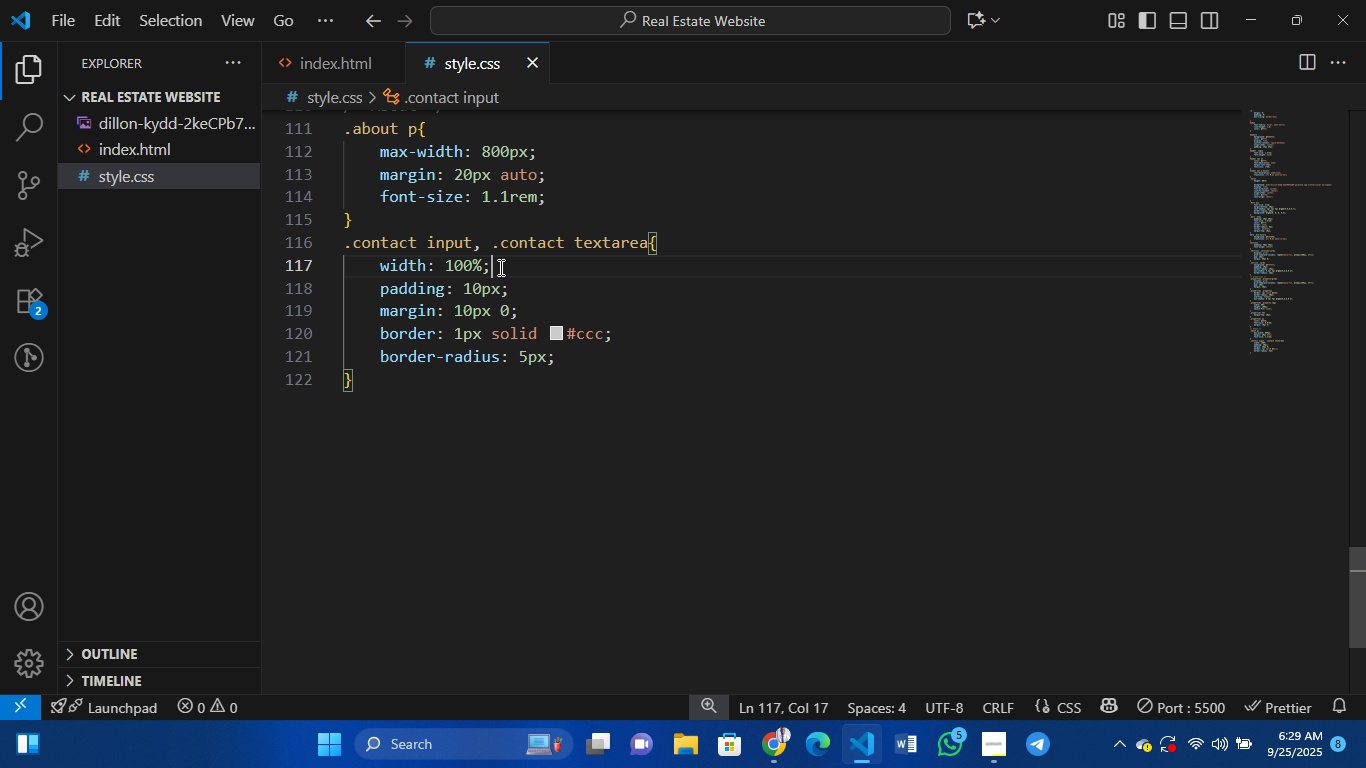 
left_click_drag(start_coordinate=[497, 275], to_coordinate=[352, 403])
 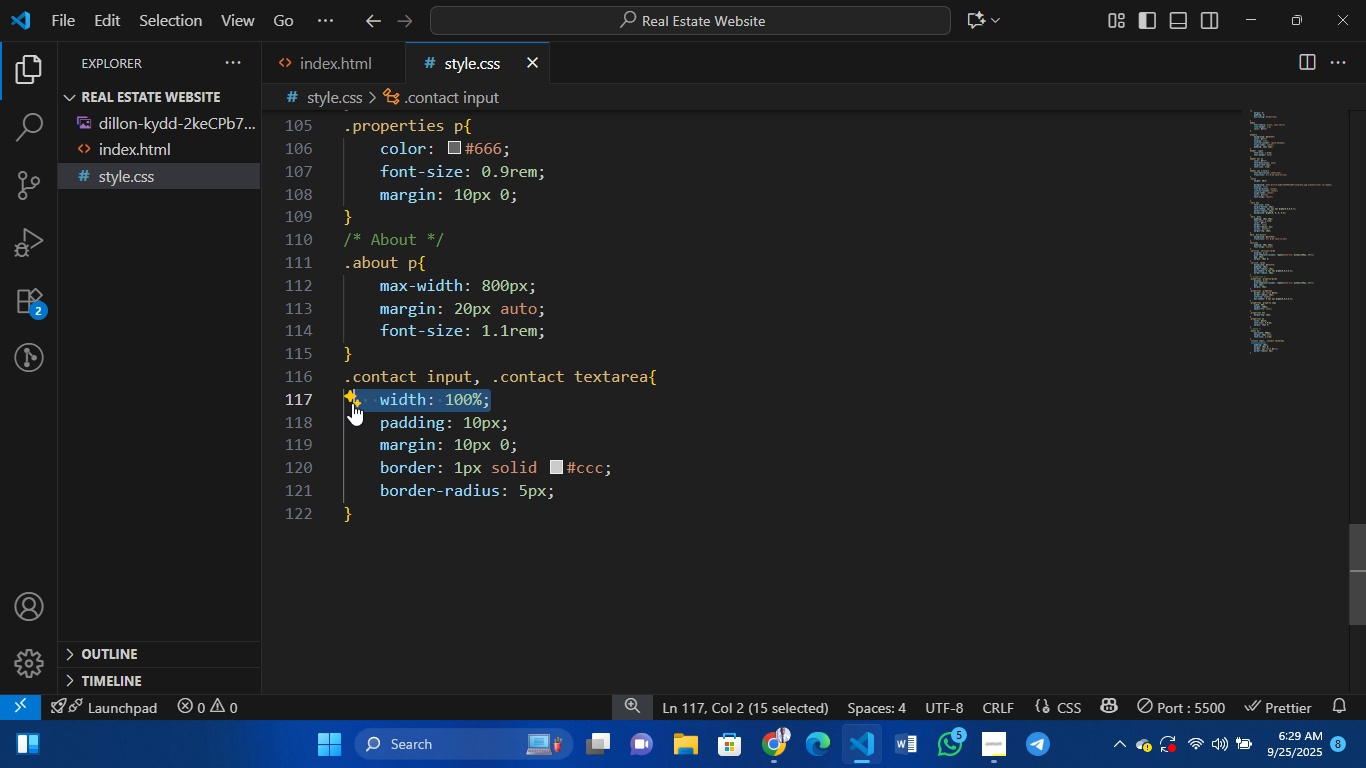 
key(Backspace)
 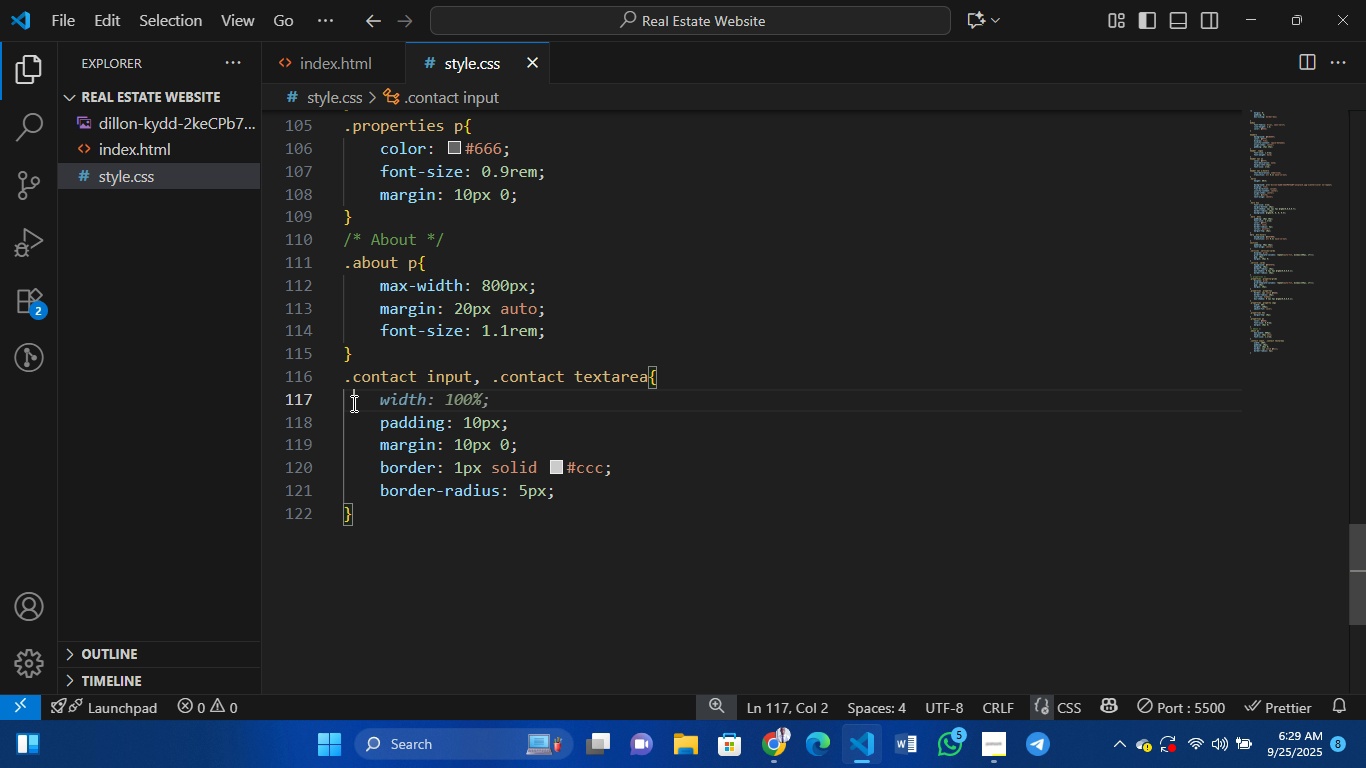 
key(Backspace)
 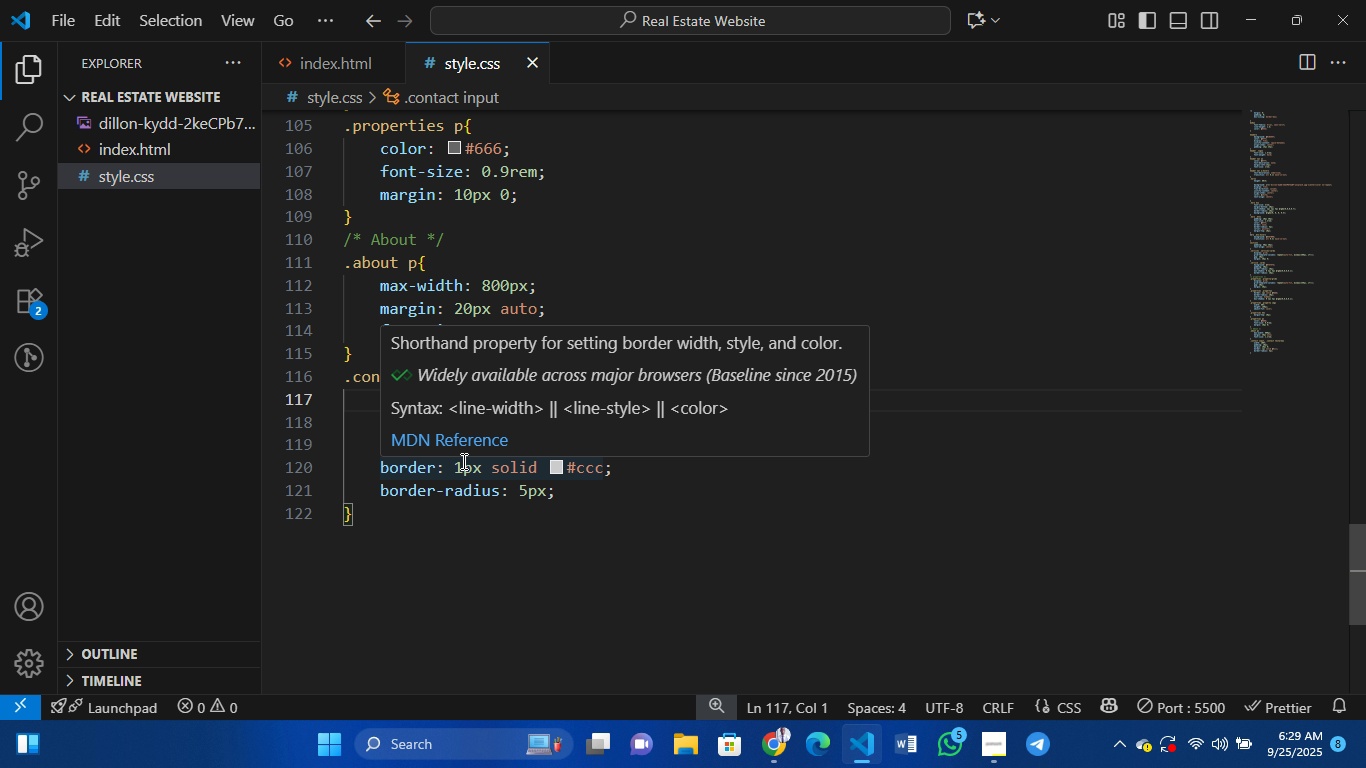 
wait(8.45)
 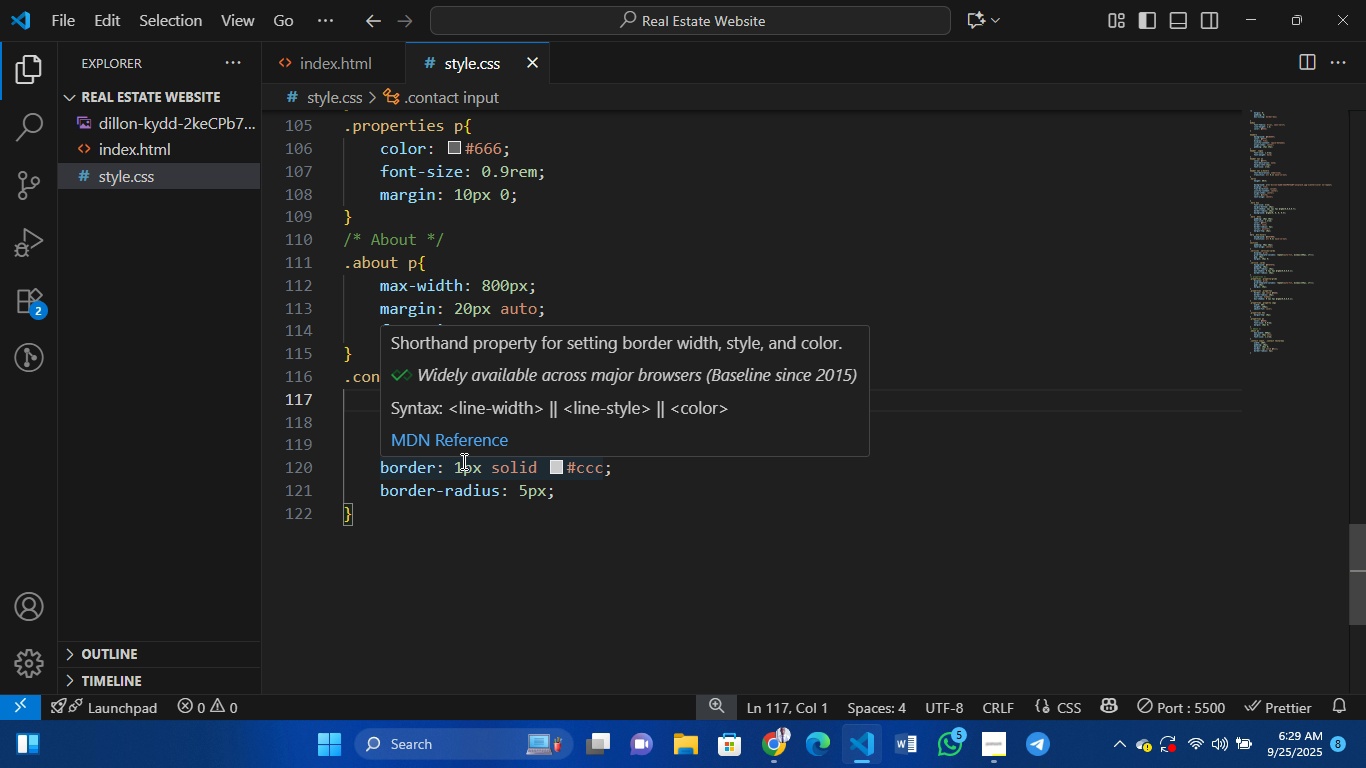 
left_click([767, 758])
 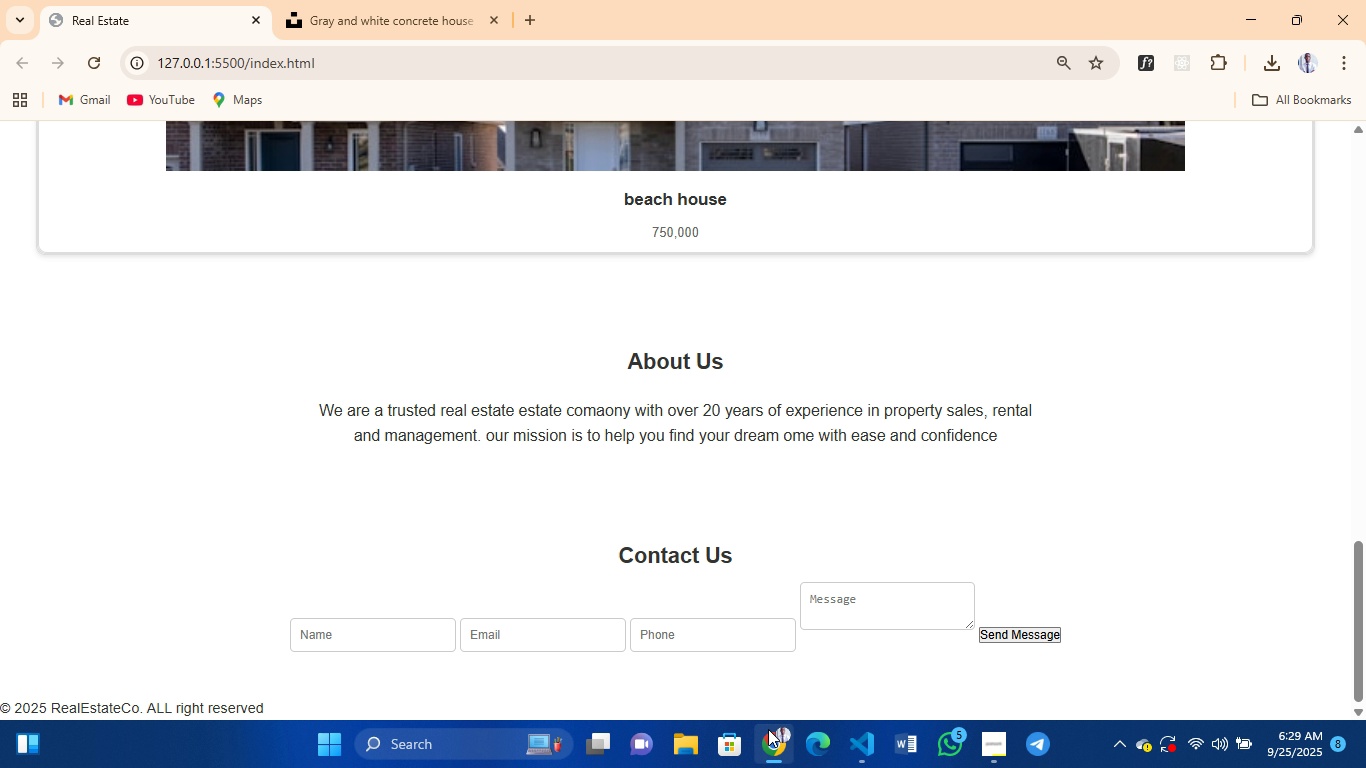 
mouse_move([739, 716])
 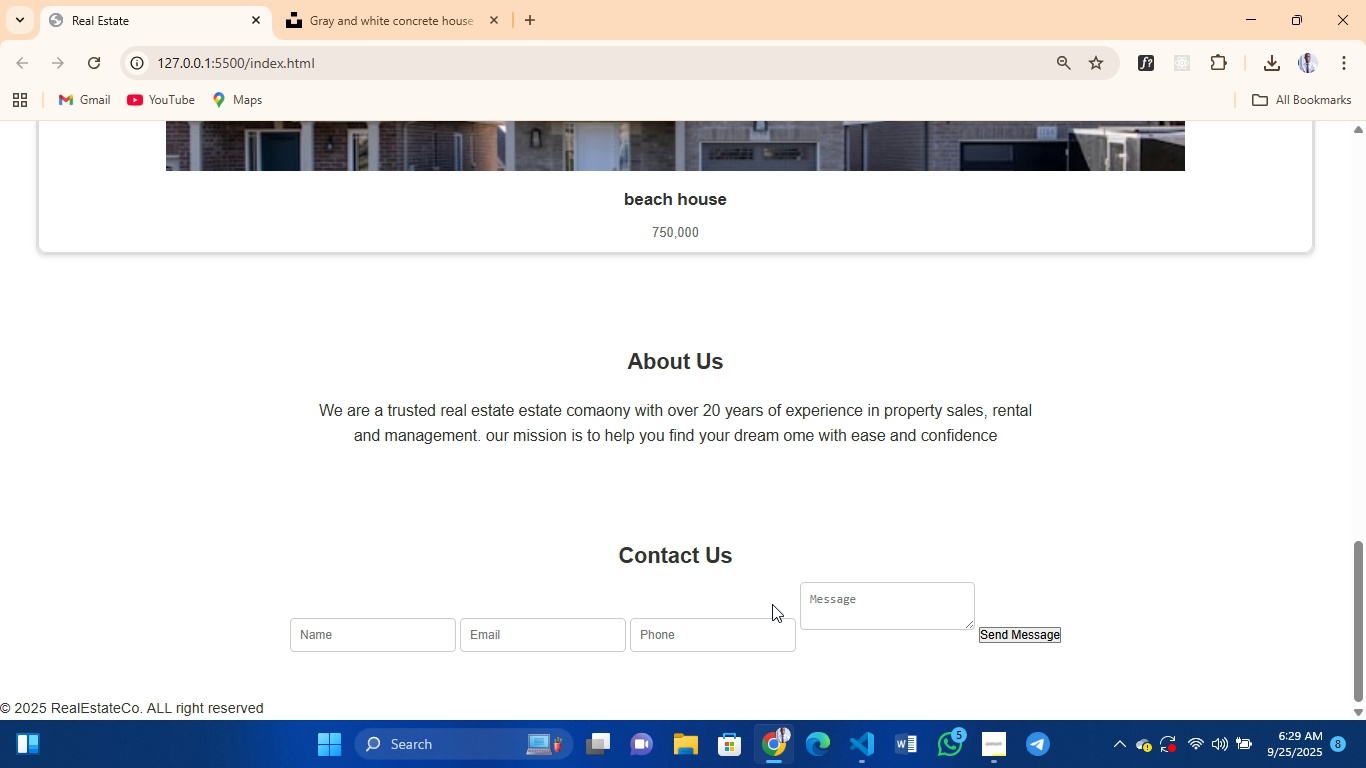 
mouse_move([835, 636])
 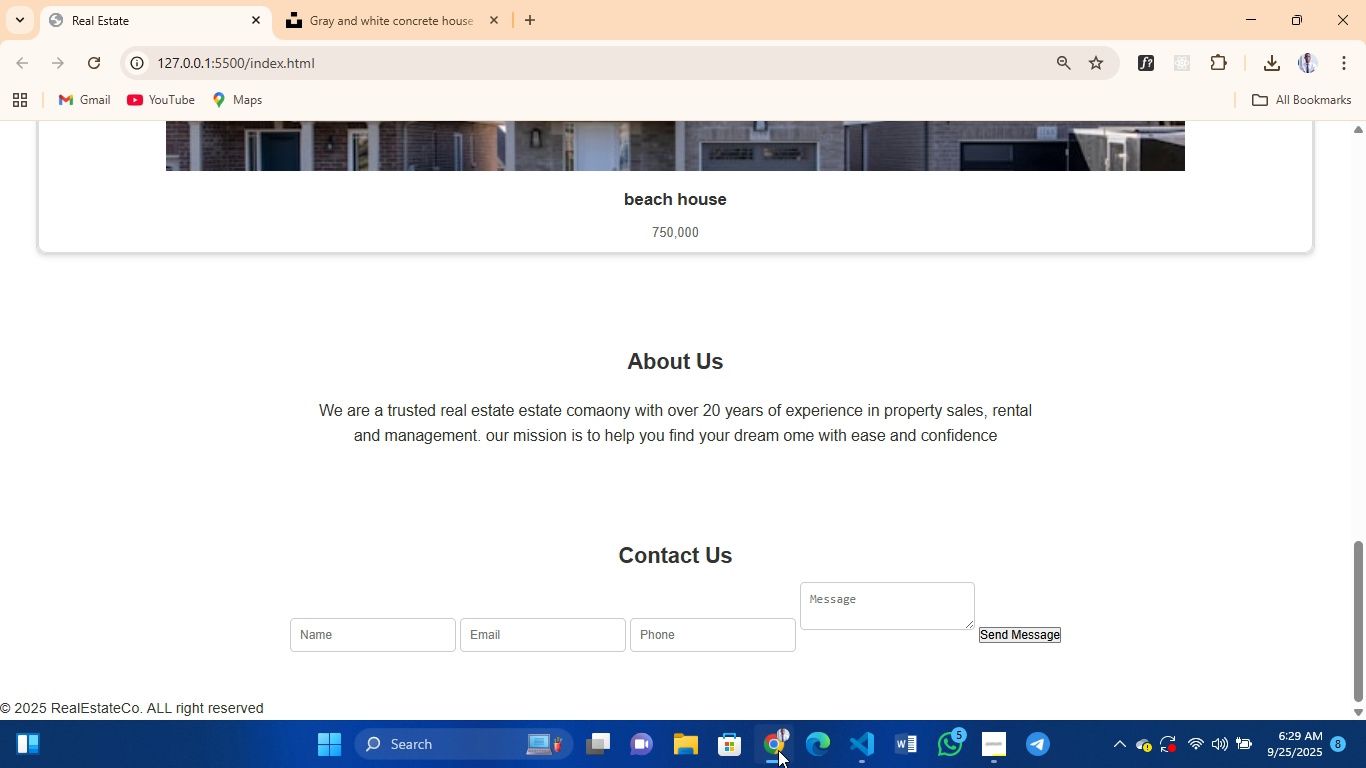 
left_click([778, 750])
 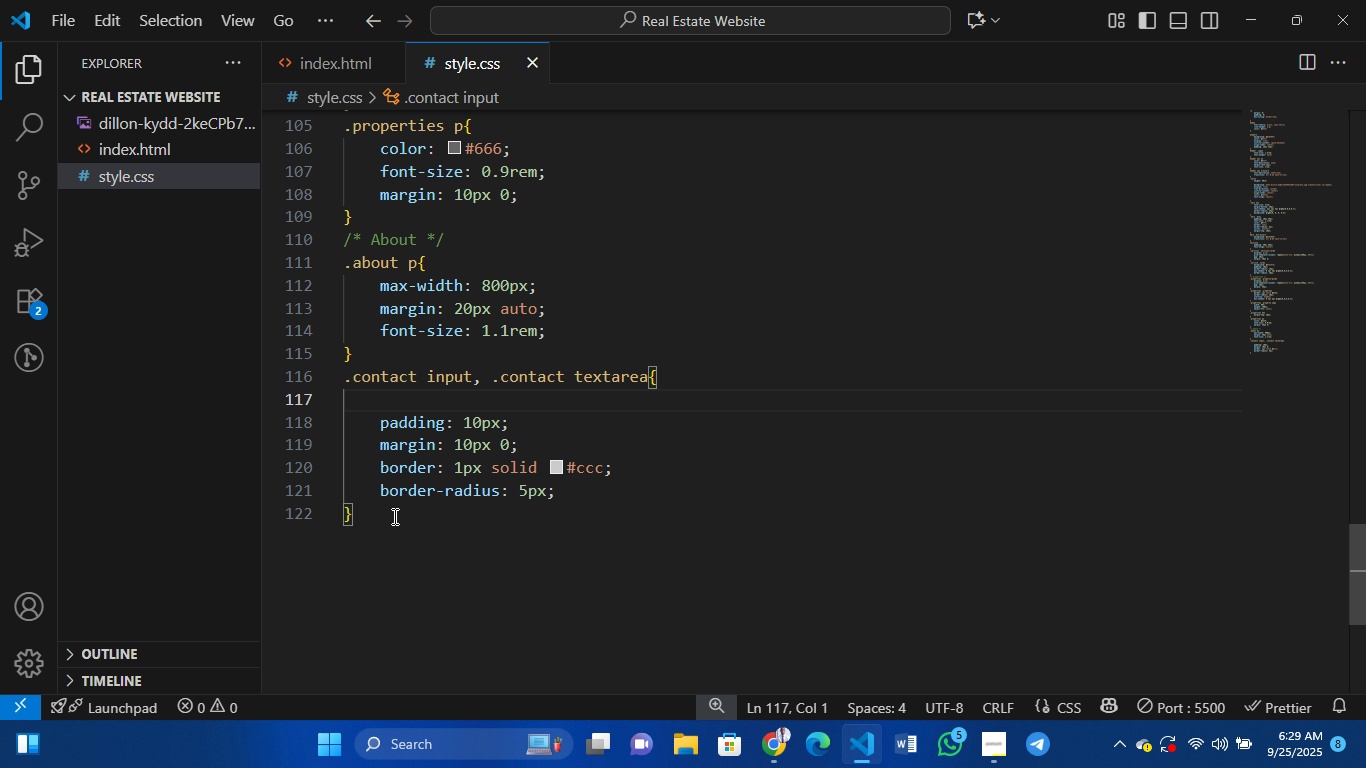 
left_click([376, 506])
 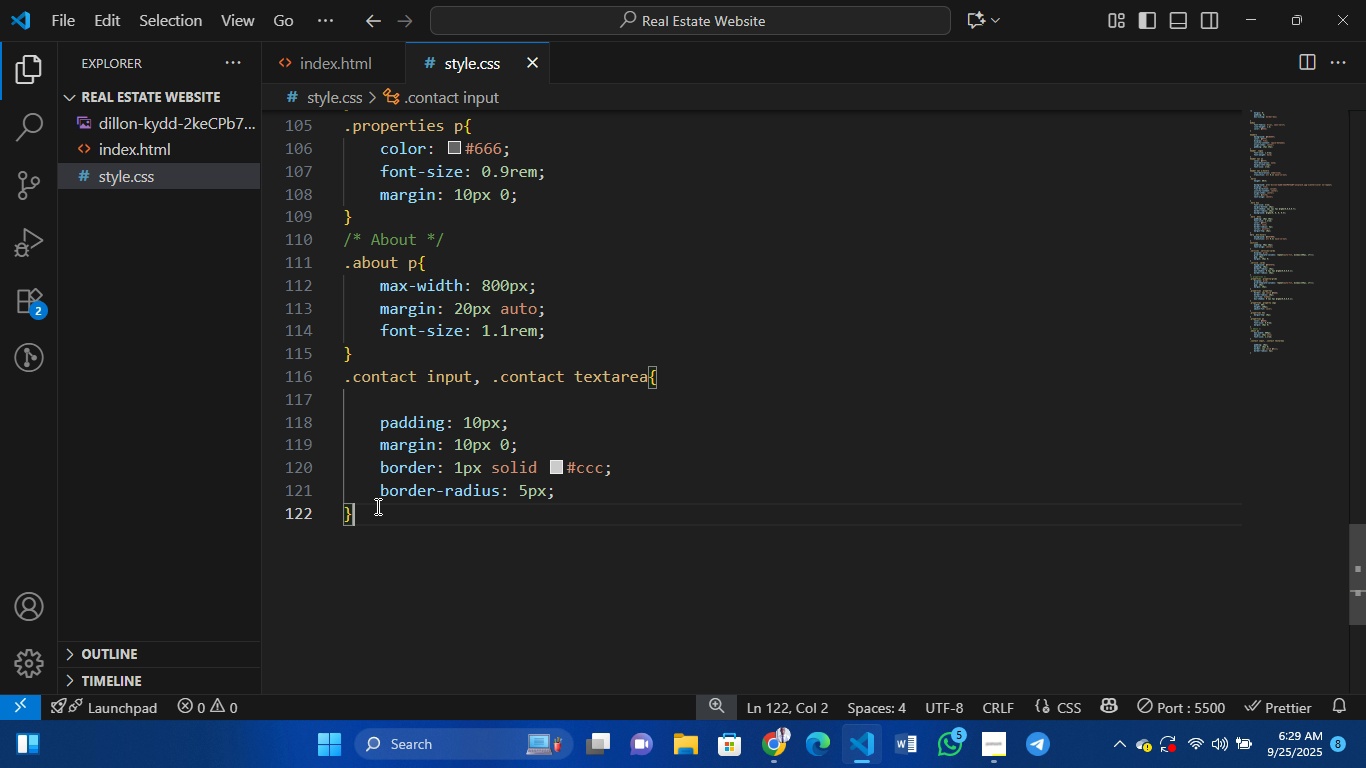 
key(Enter)
 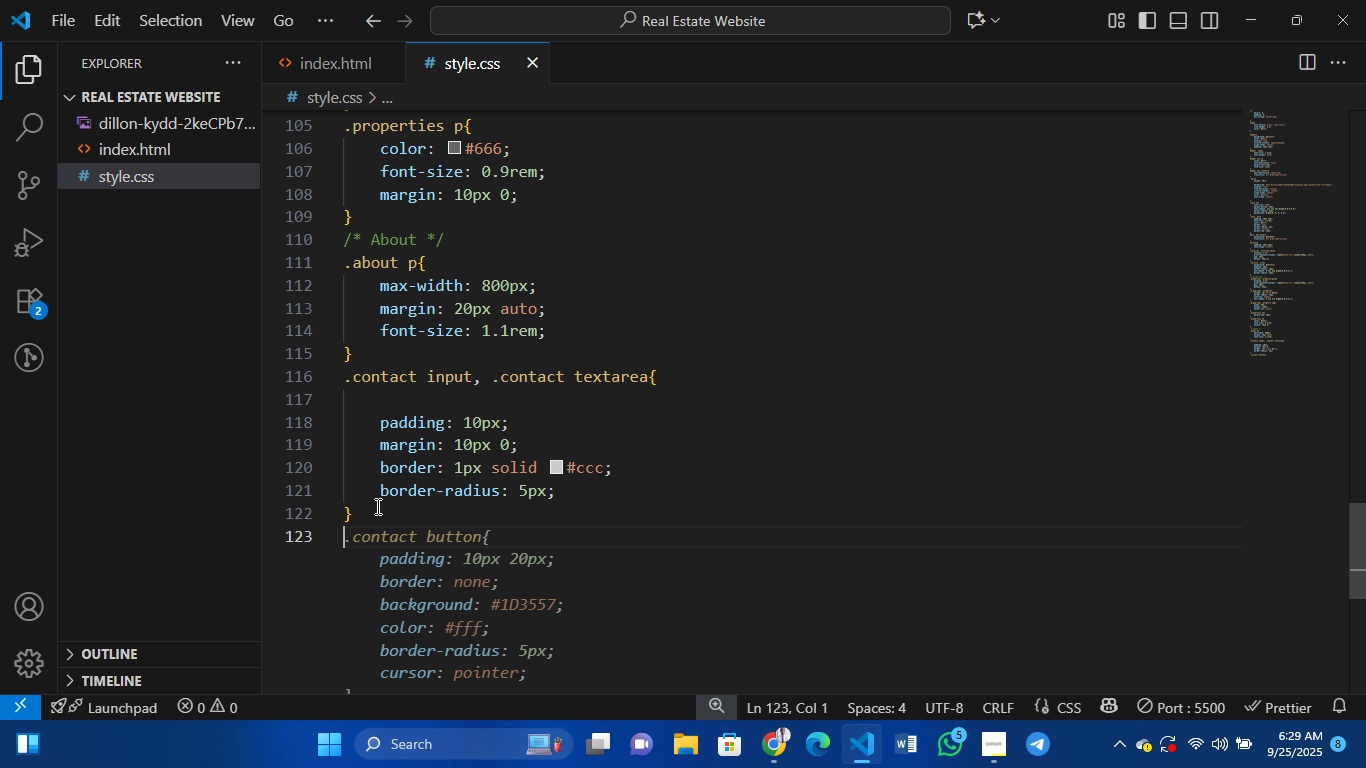 
type(.con)
 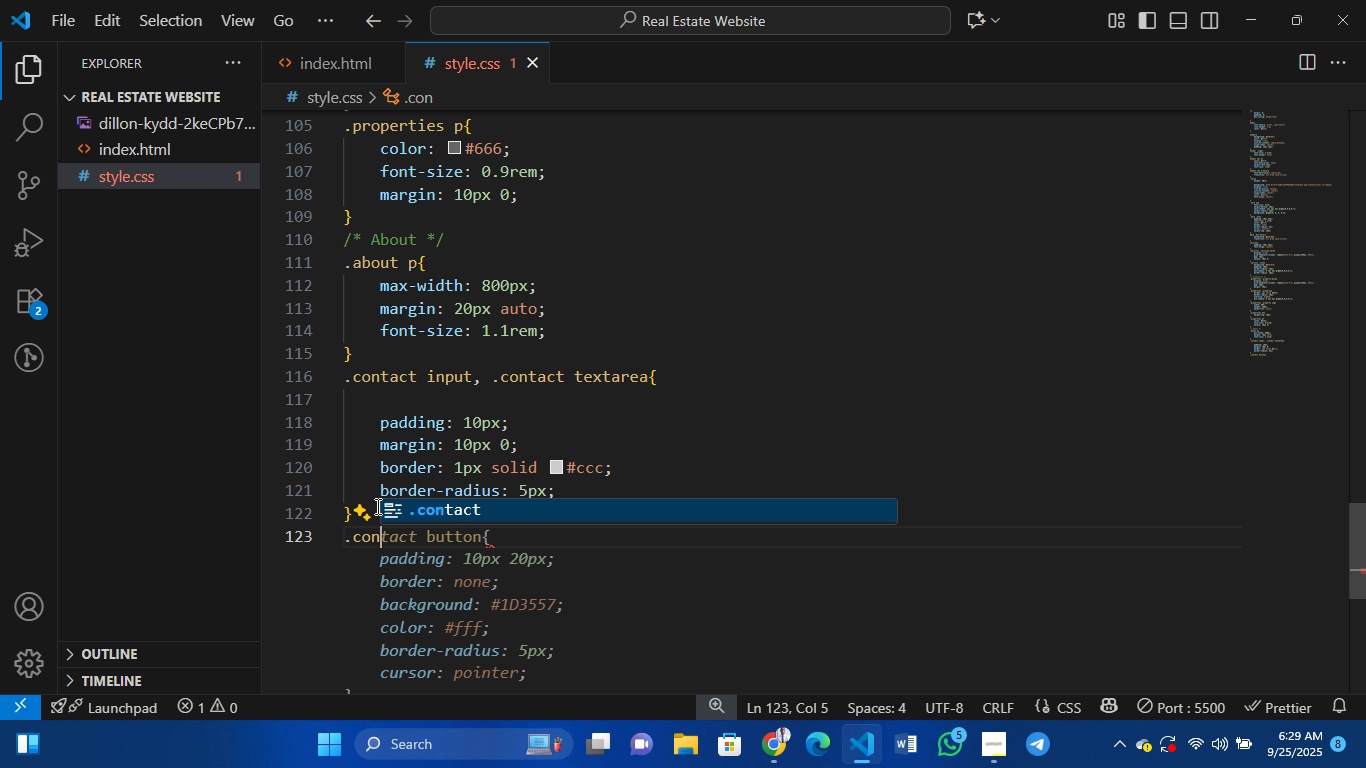 
key(Enter)
 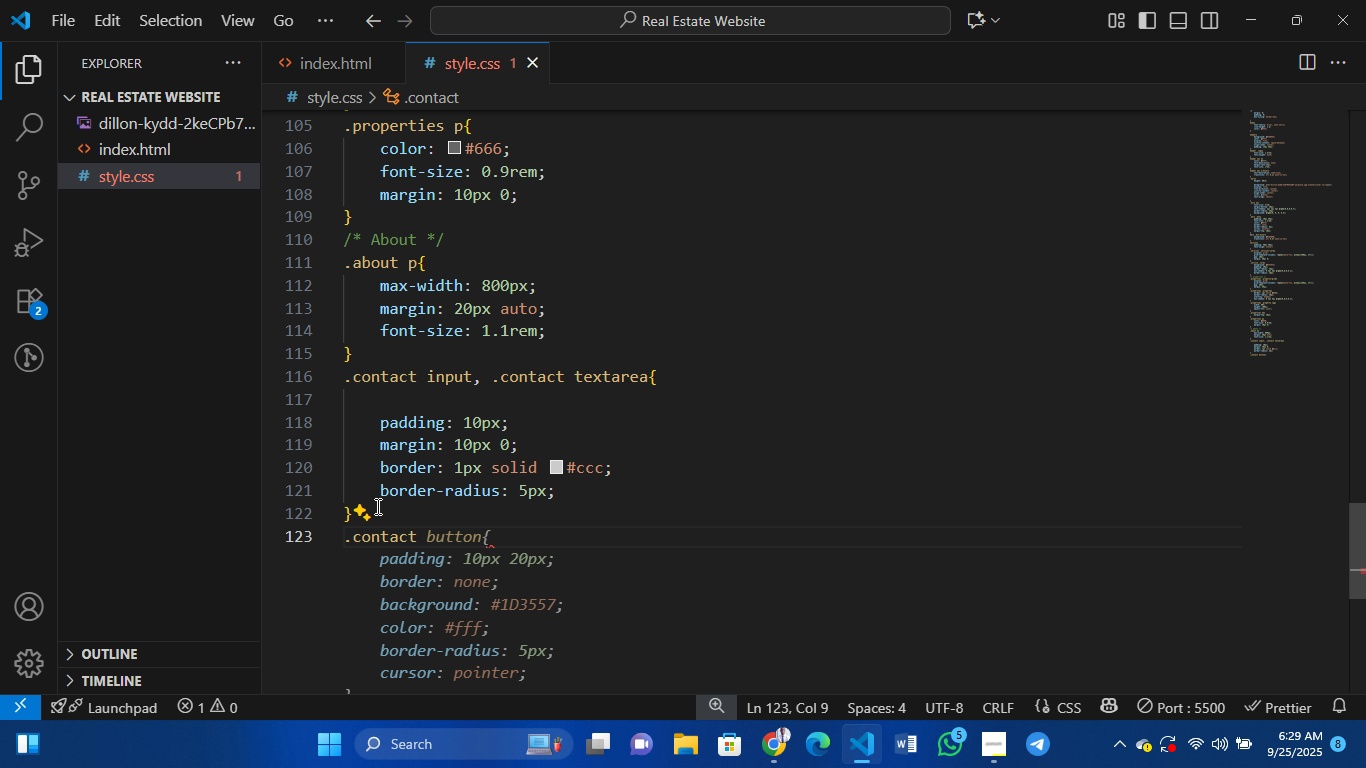 
wait(6.12)
 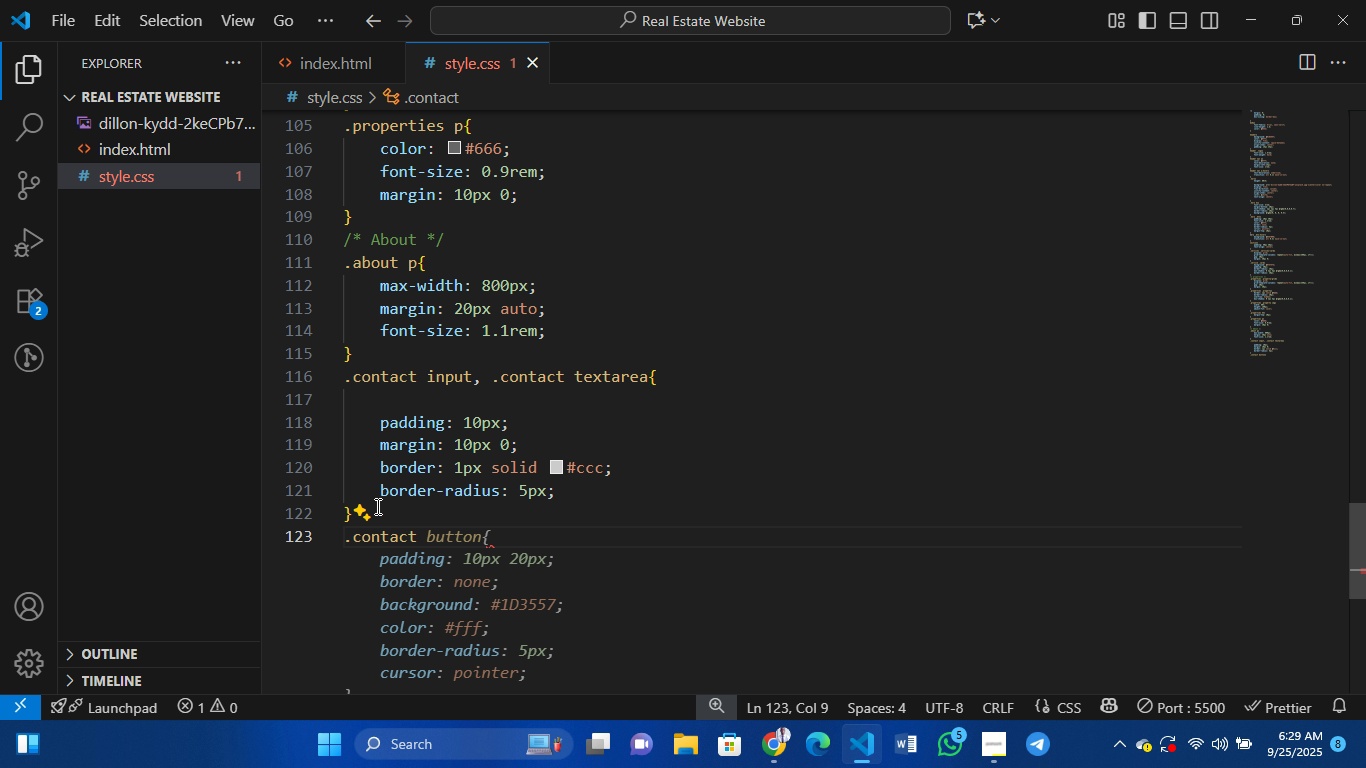 
key(Tab)
 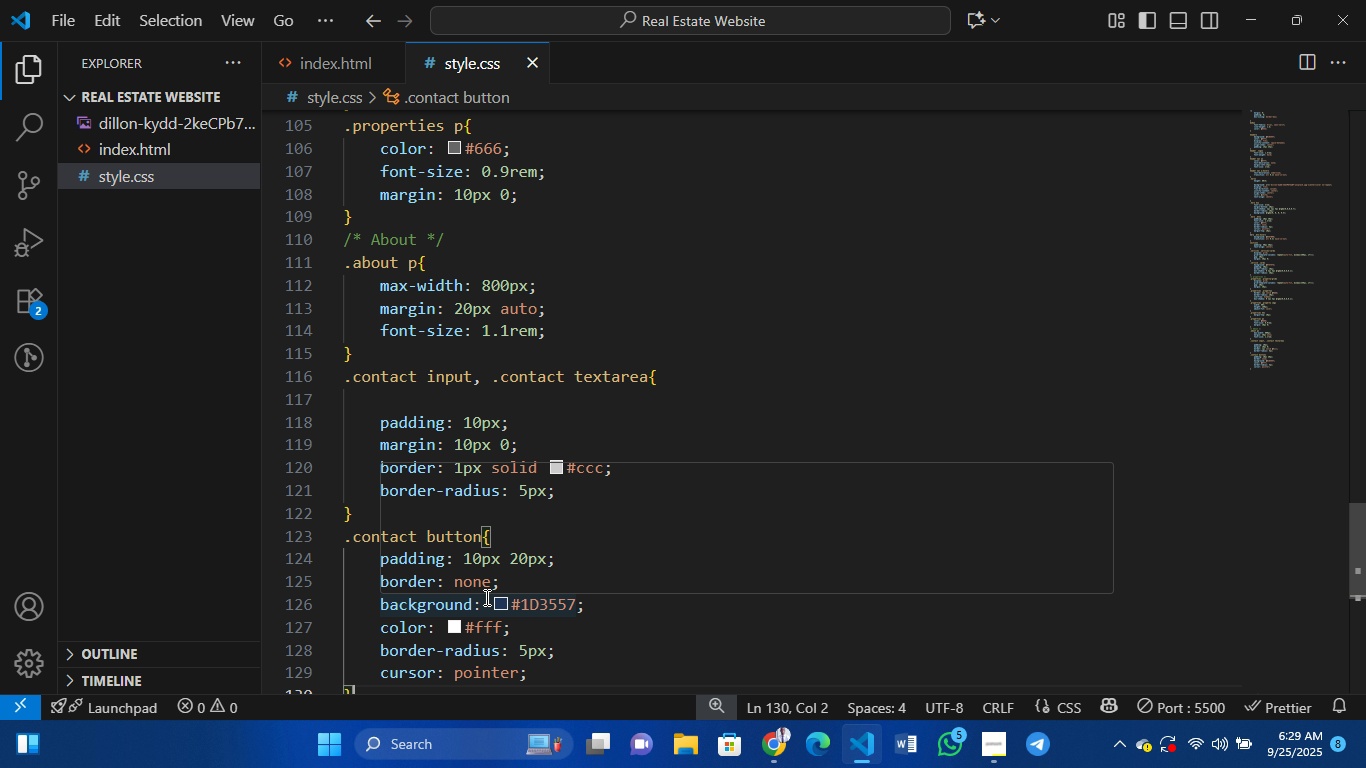 
scroll: coordinate [485, 597], scroll_direction: down, amount: 1.0
 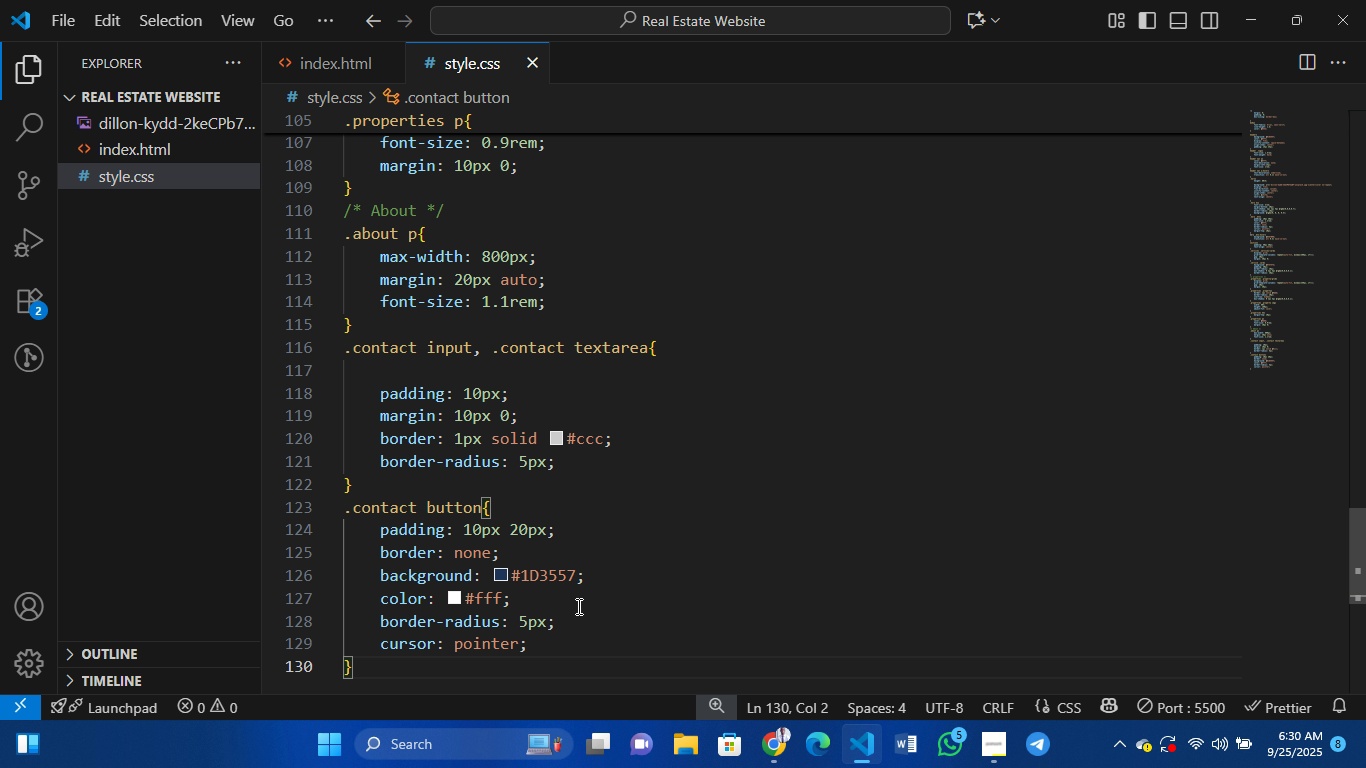 
wait(9.08)
 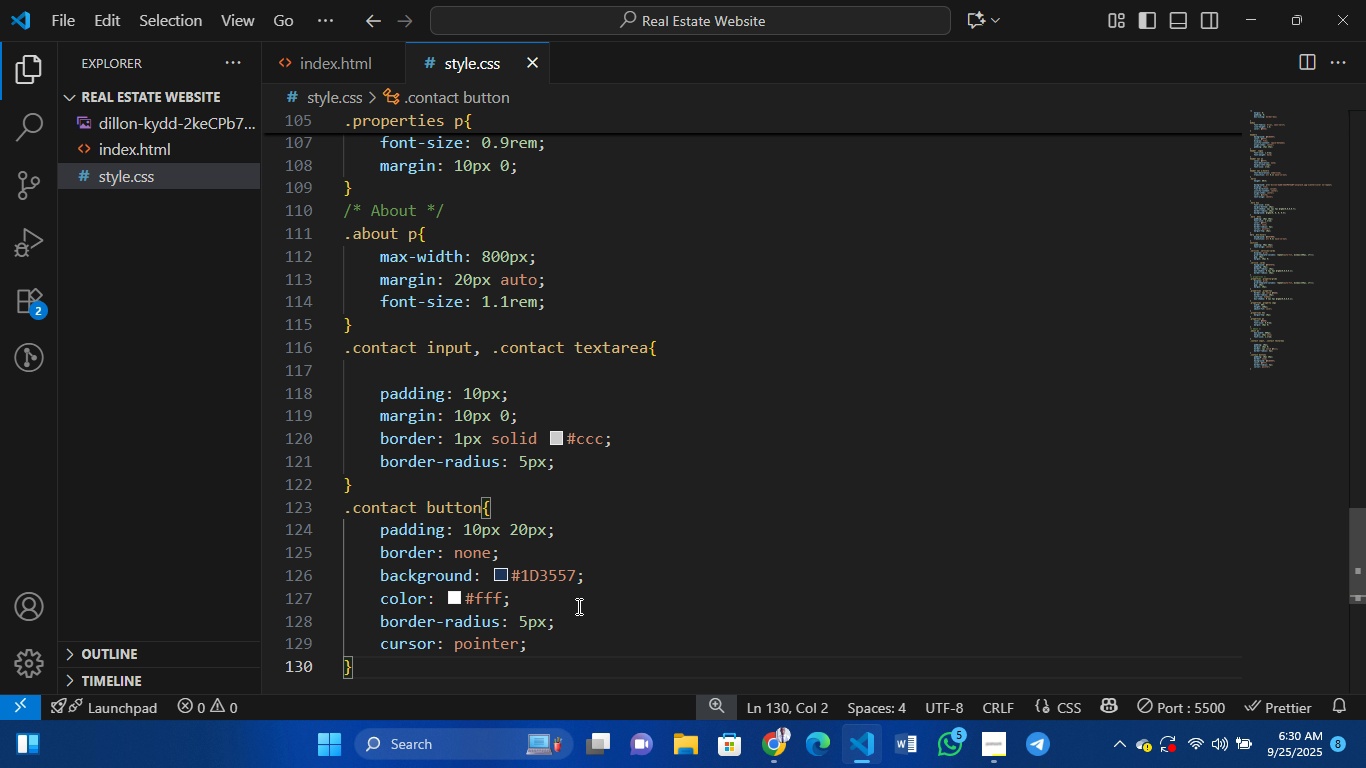 
left_click([761, 754])
 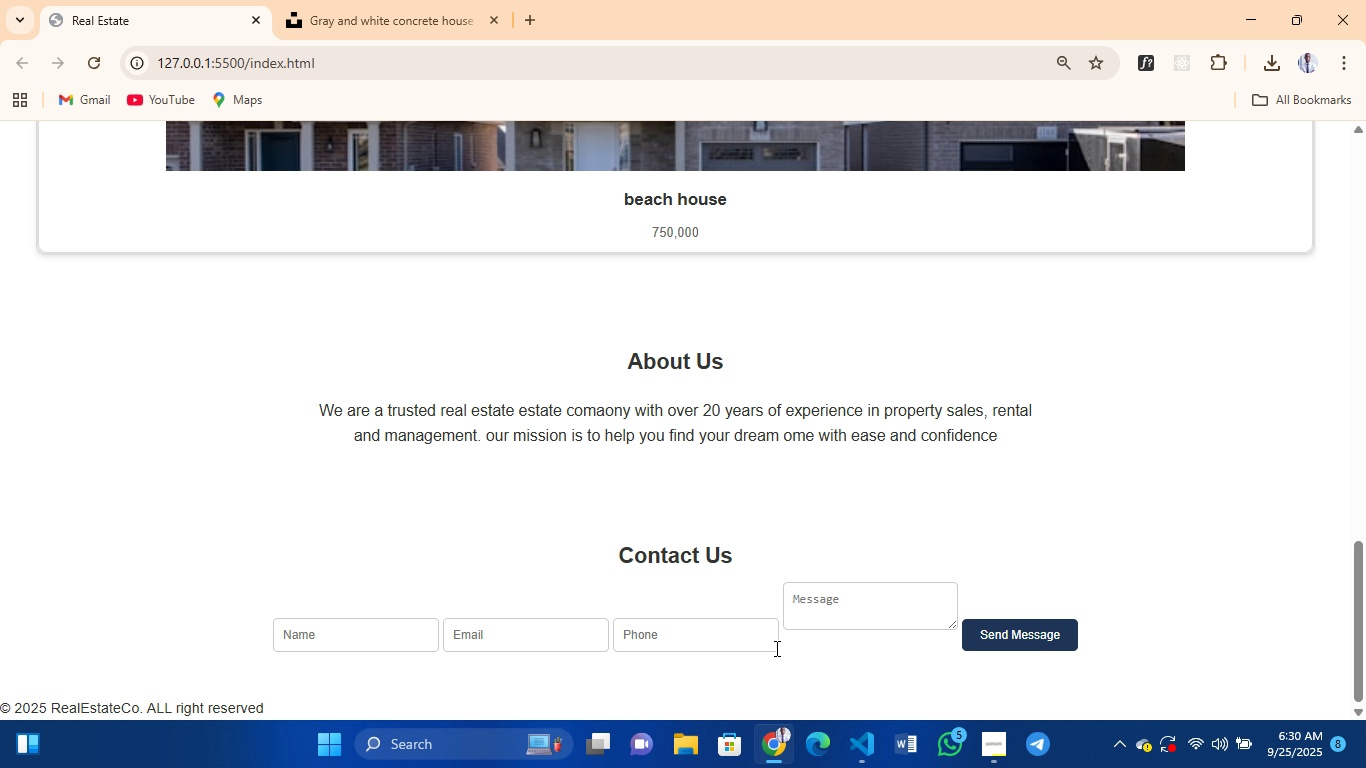 
scroll: coordinate [775, 648], scroll_direction: down, amount: 2.0
 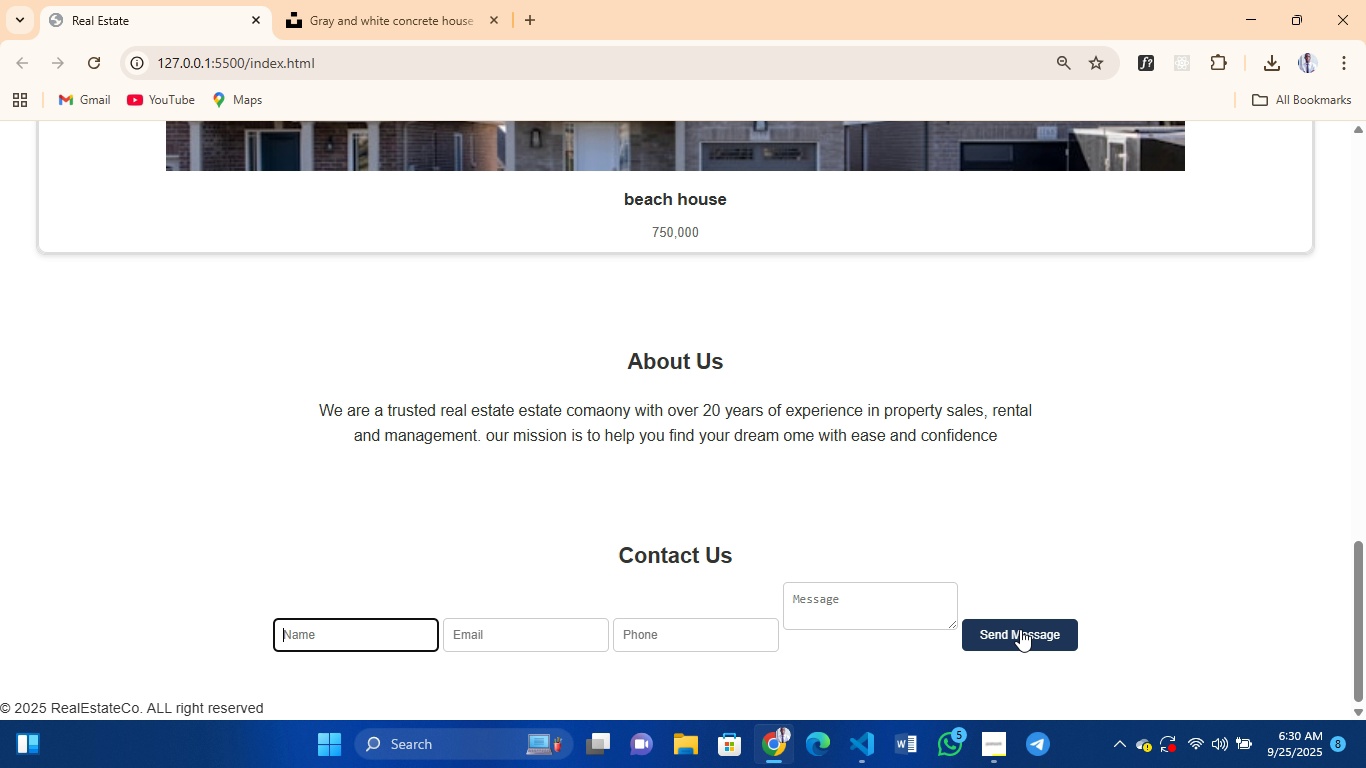 
left_click([1020, 629])
 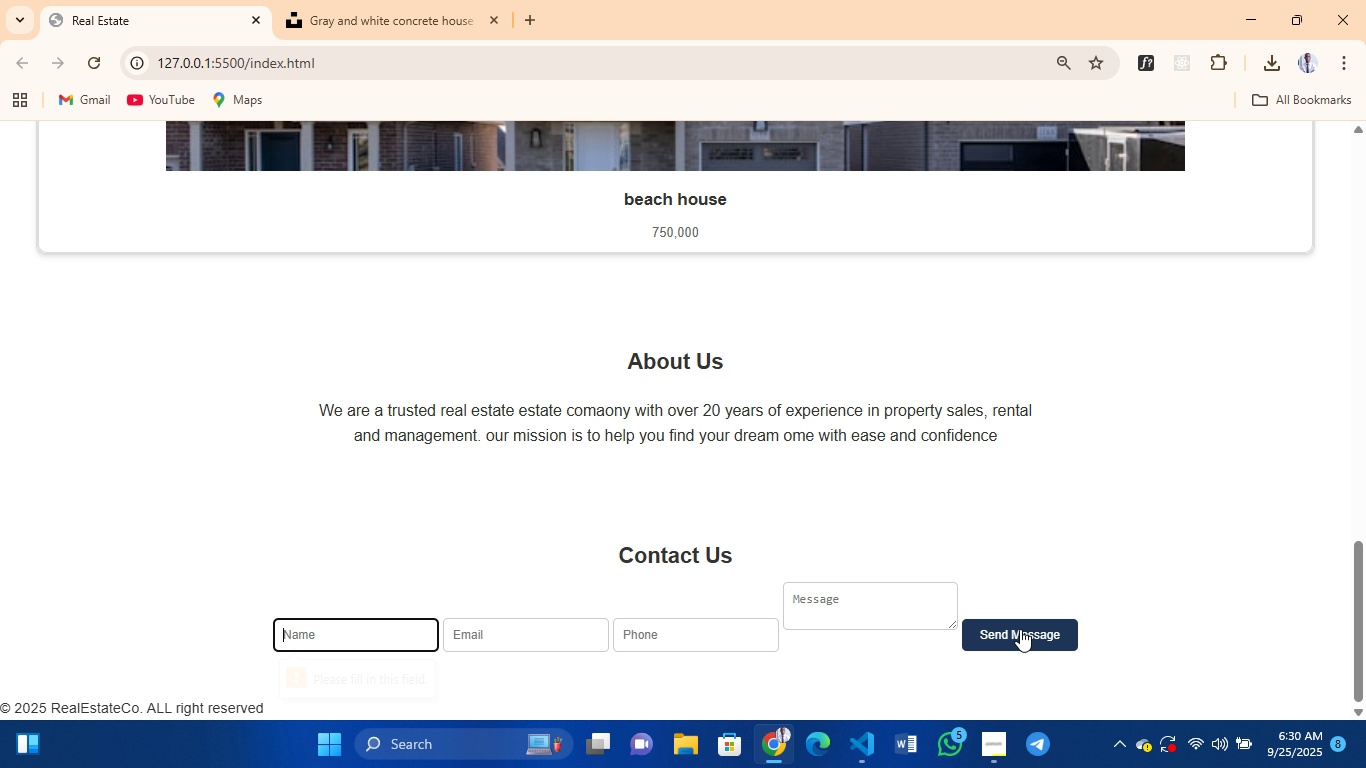 
left_click([1020, 629])
 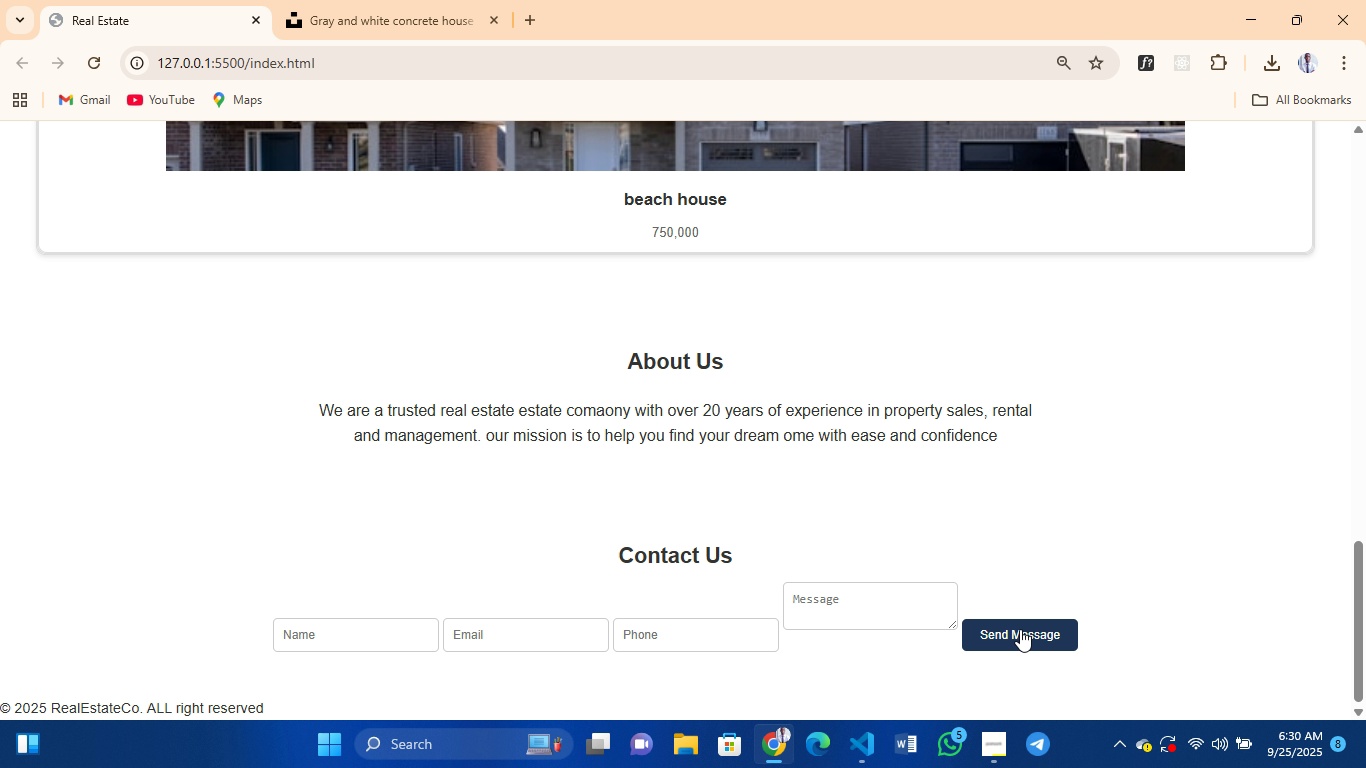 
left_click([1020, 629])
 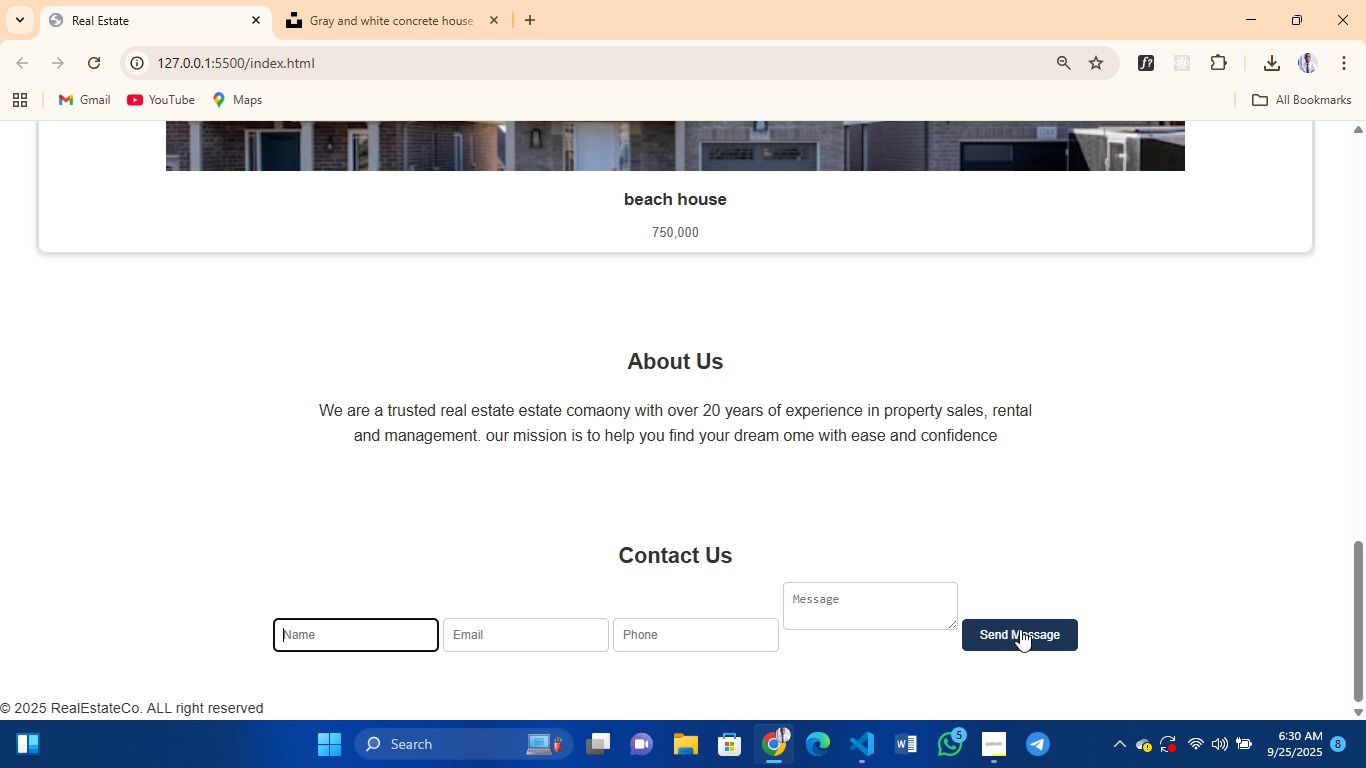 
left_click([1020, 629])
 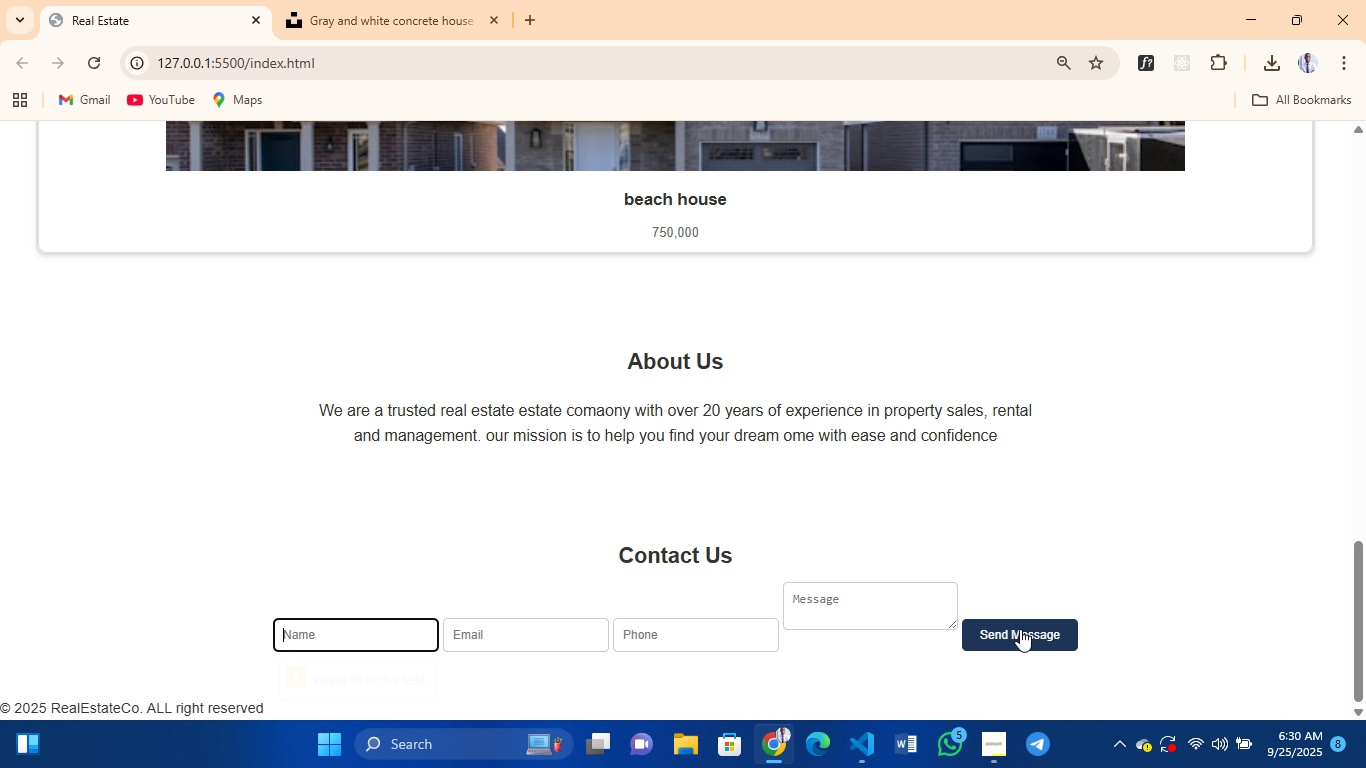 
left_click([1020, 629])
 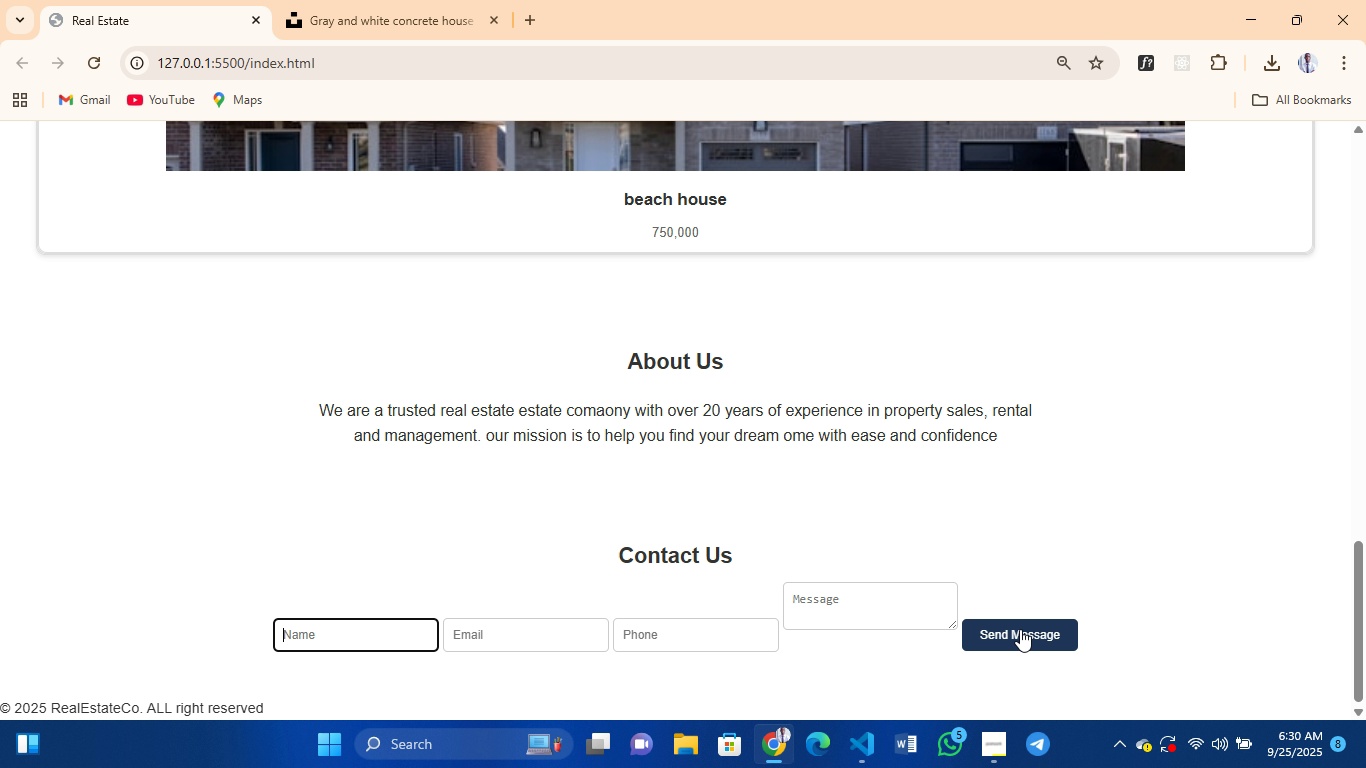 
left_click([1020, 629])
 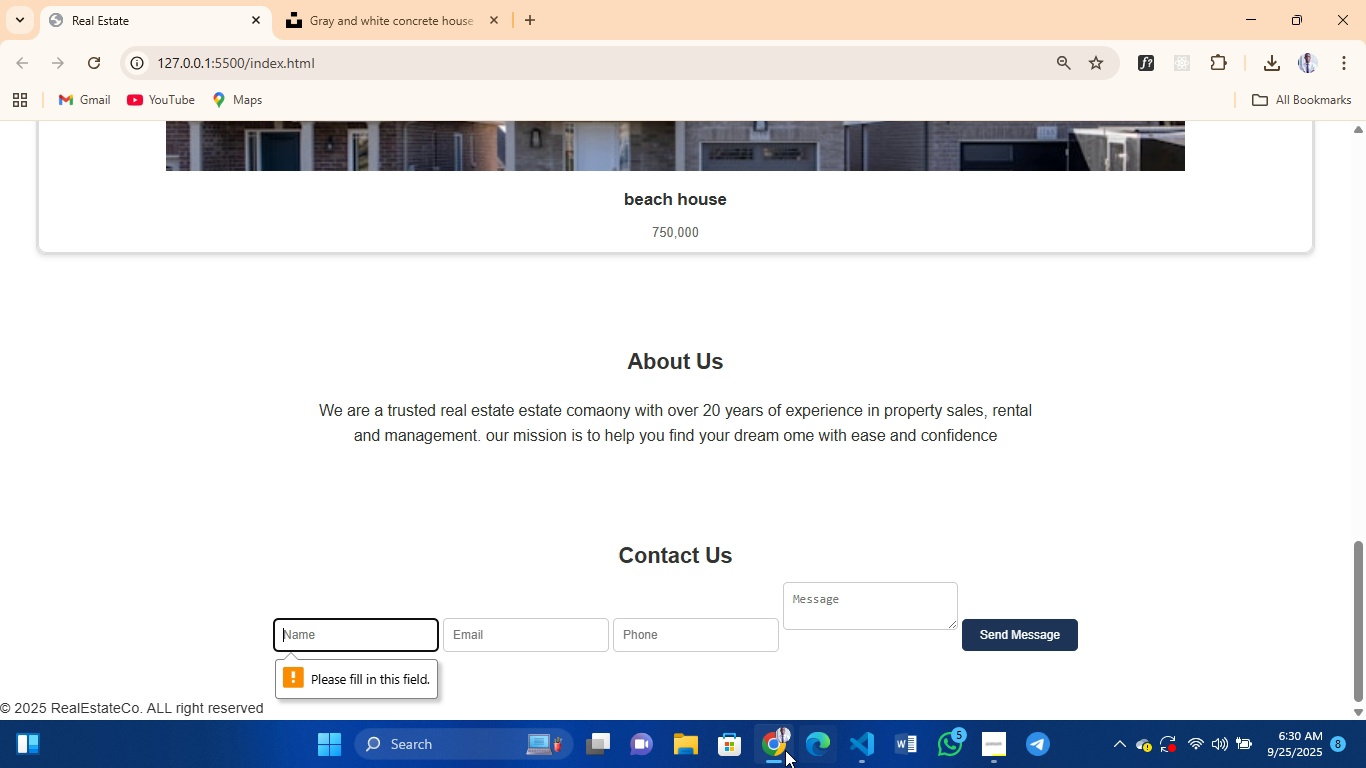 
left_click([774, 754])
 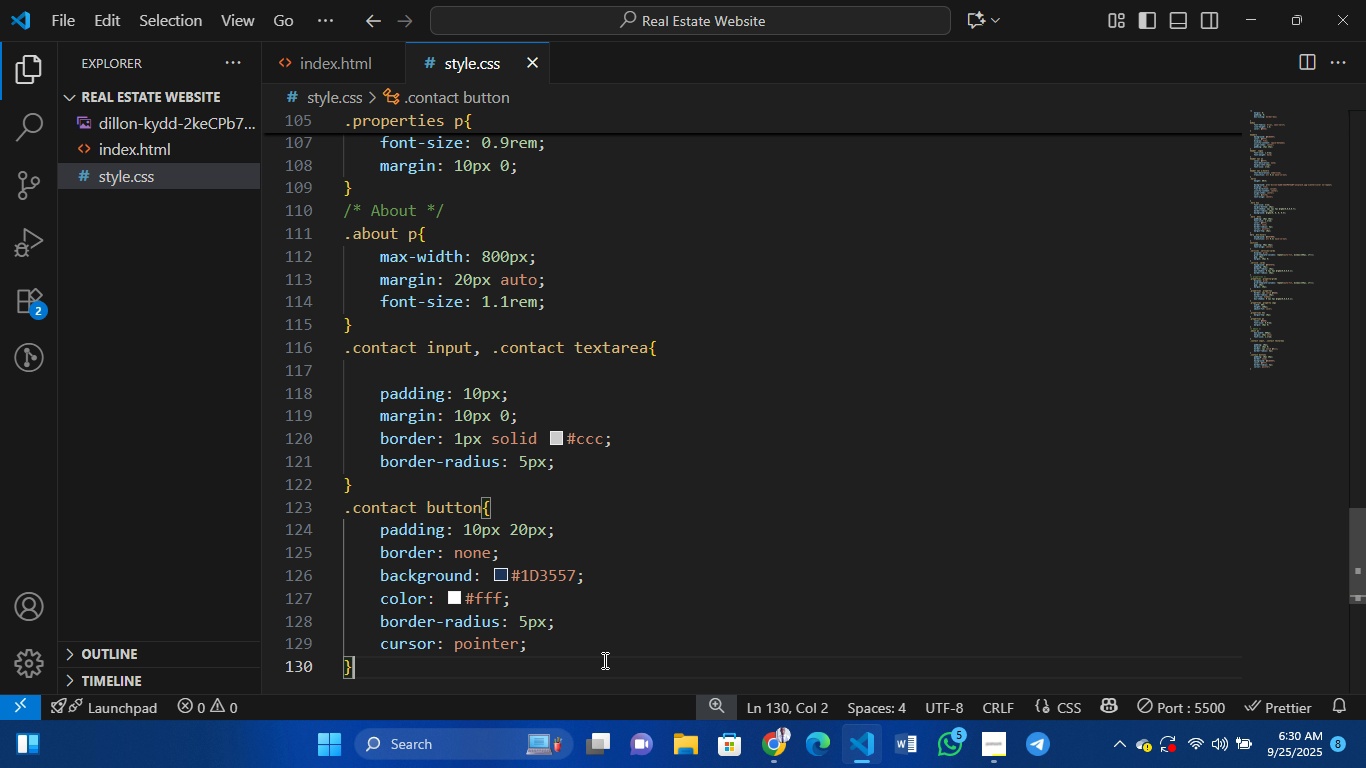 
scroll: coordinate [603, 660], scroll_direction: down, amount: 3.0
 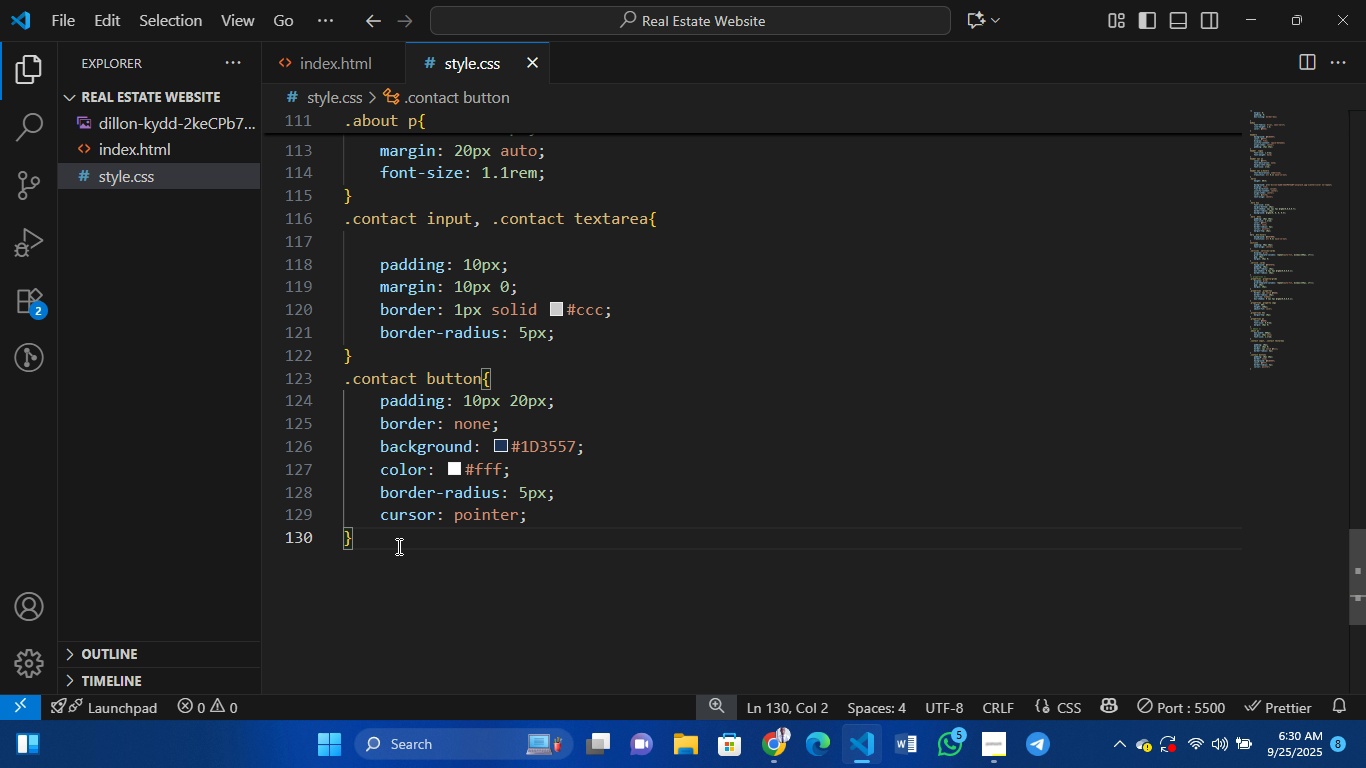 
left_click([374, 538])
 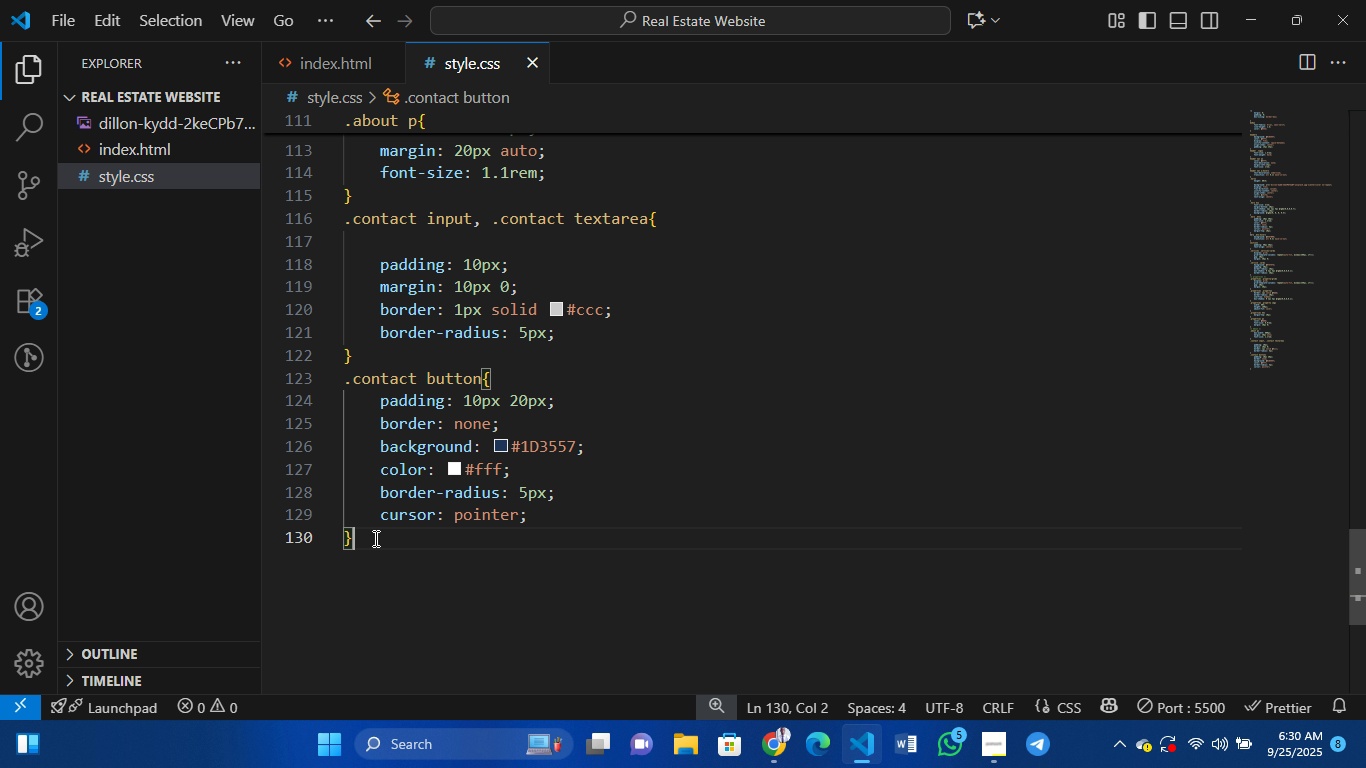 
key(Enter)
 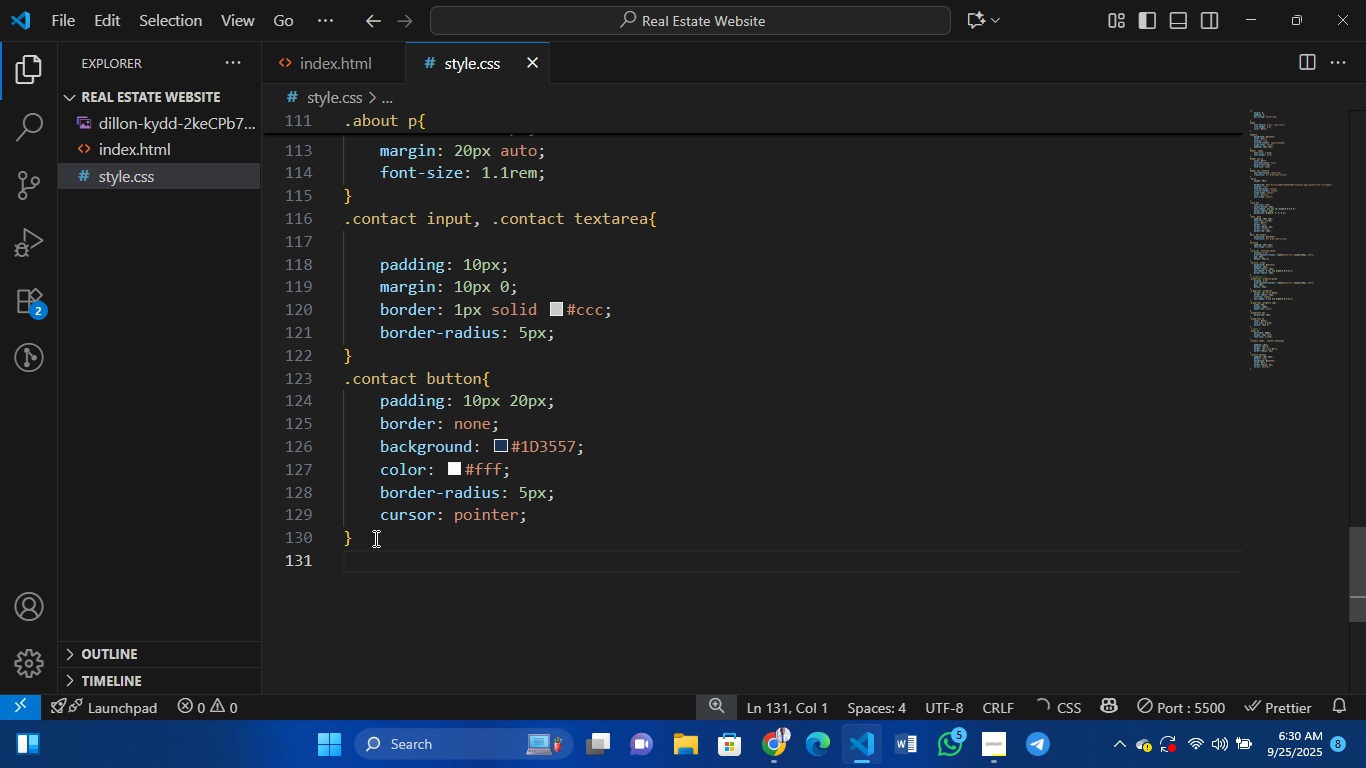 
type(foo)
key(Backspace)
key(Backspace)
key(Backspace)
 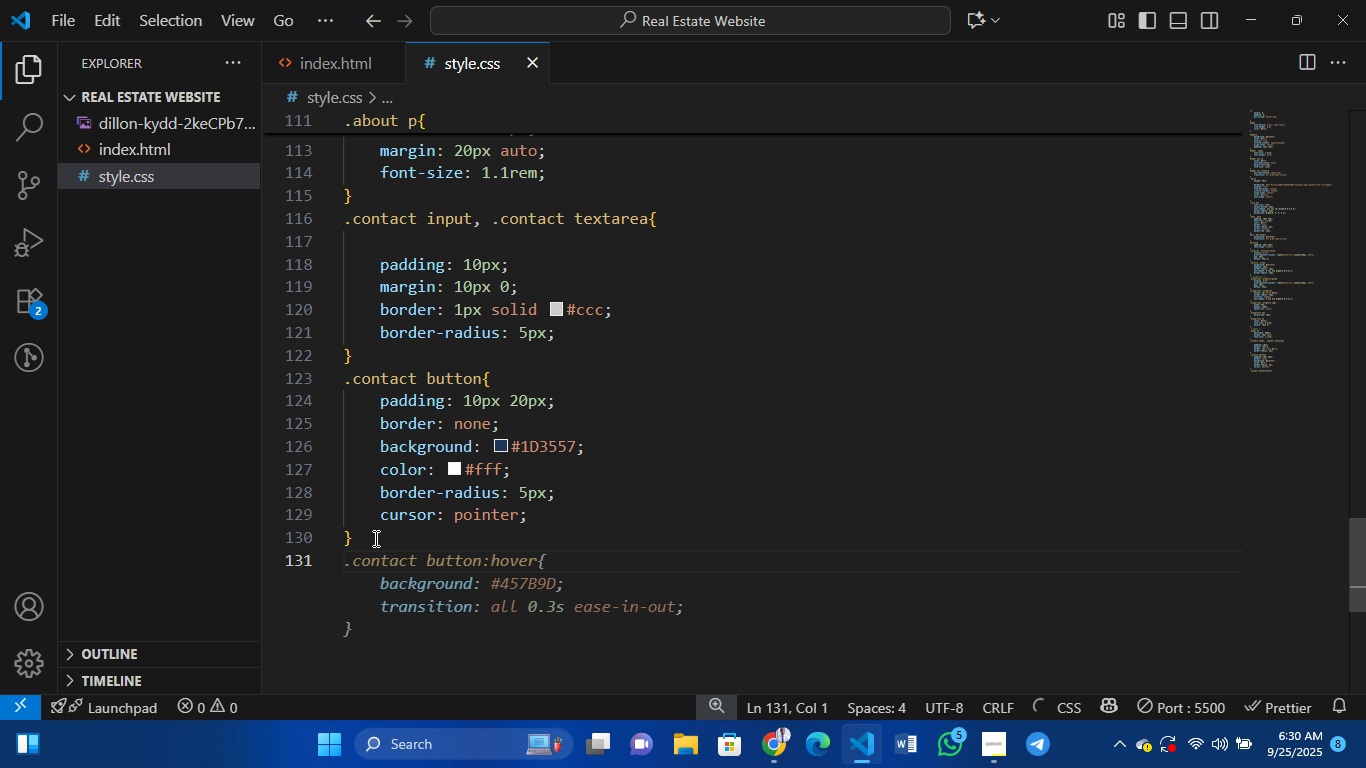 
key(Control+Slash)
 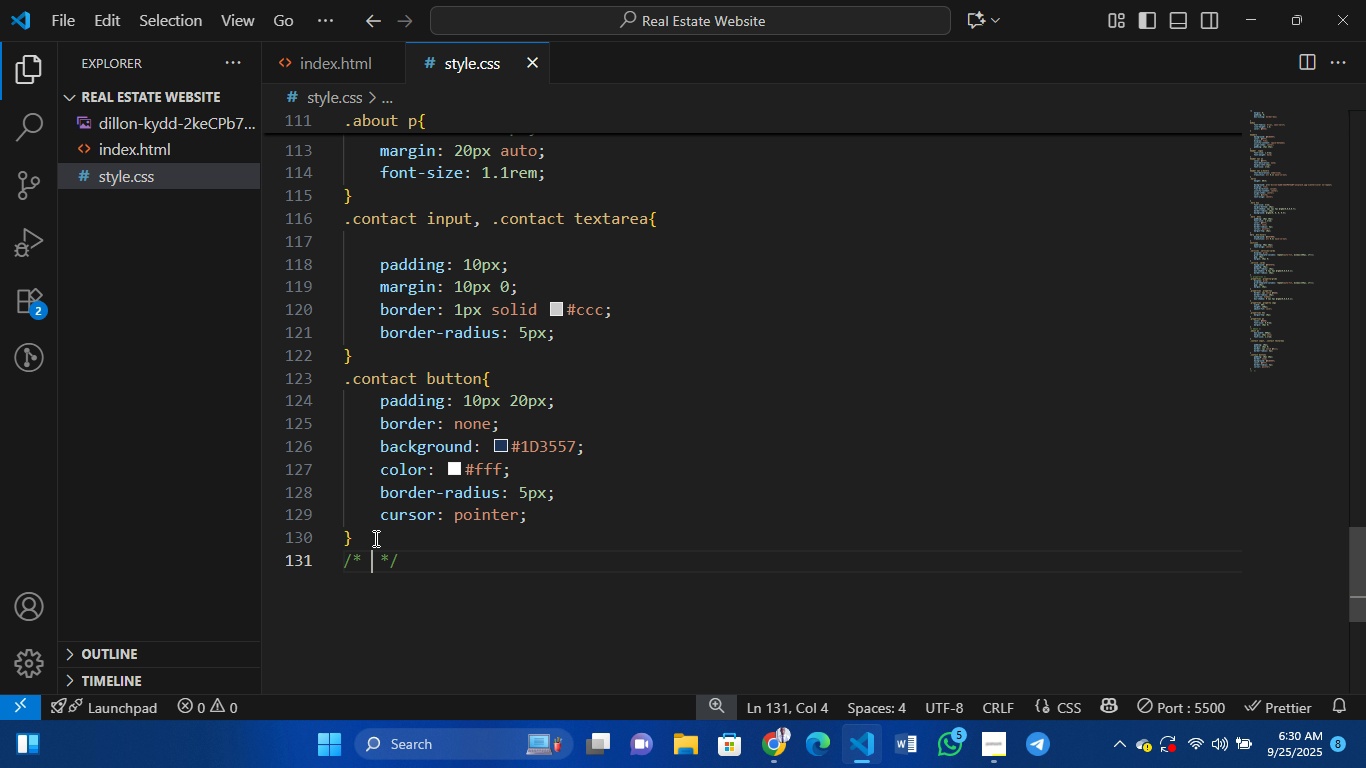 
type(footer)
 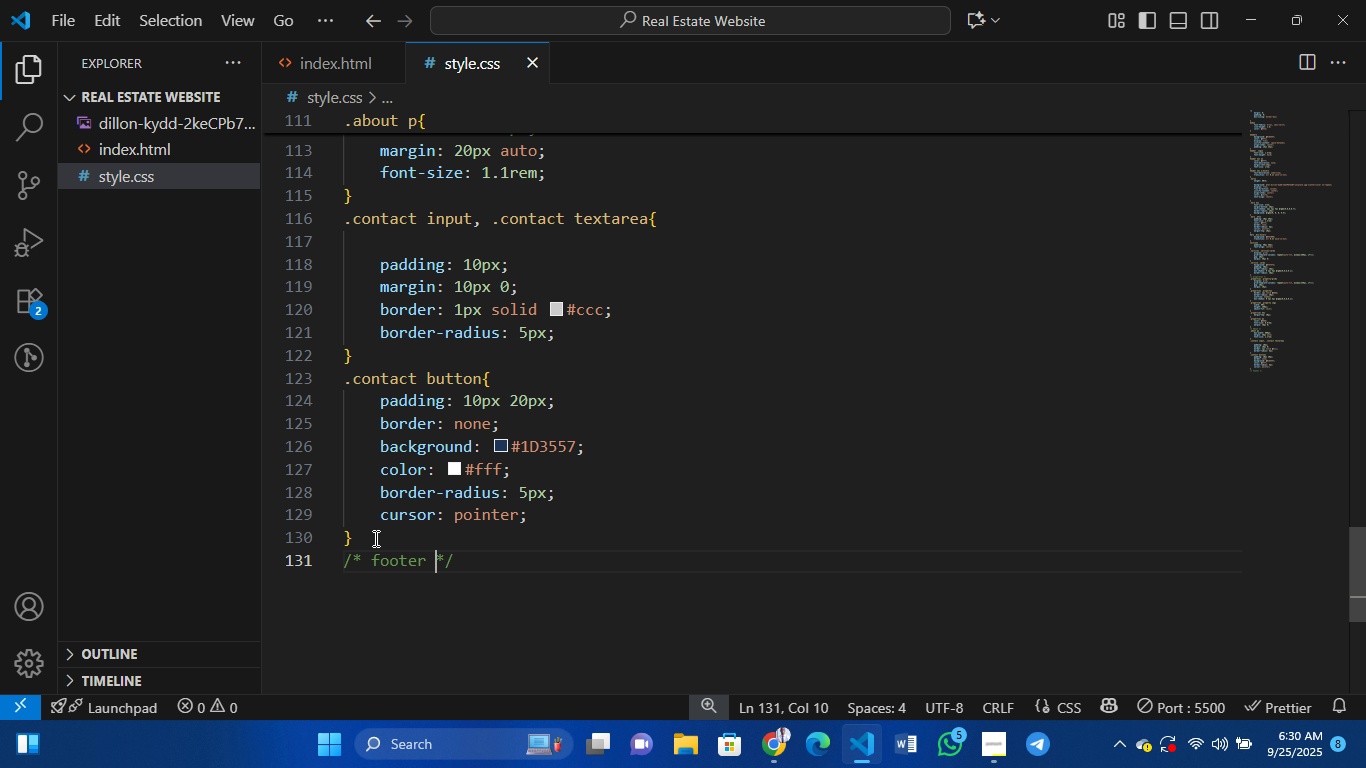 
key(ArrowRight)
 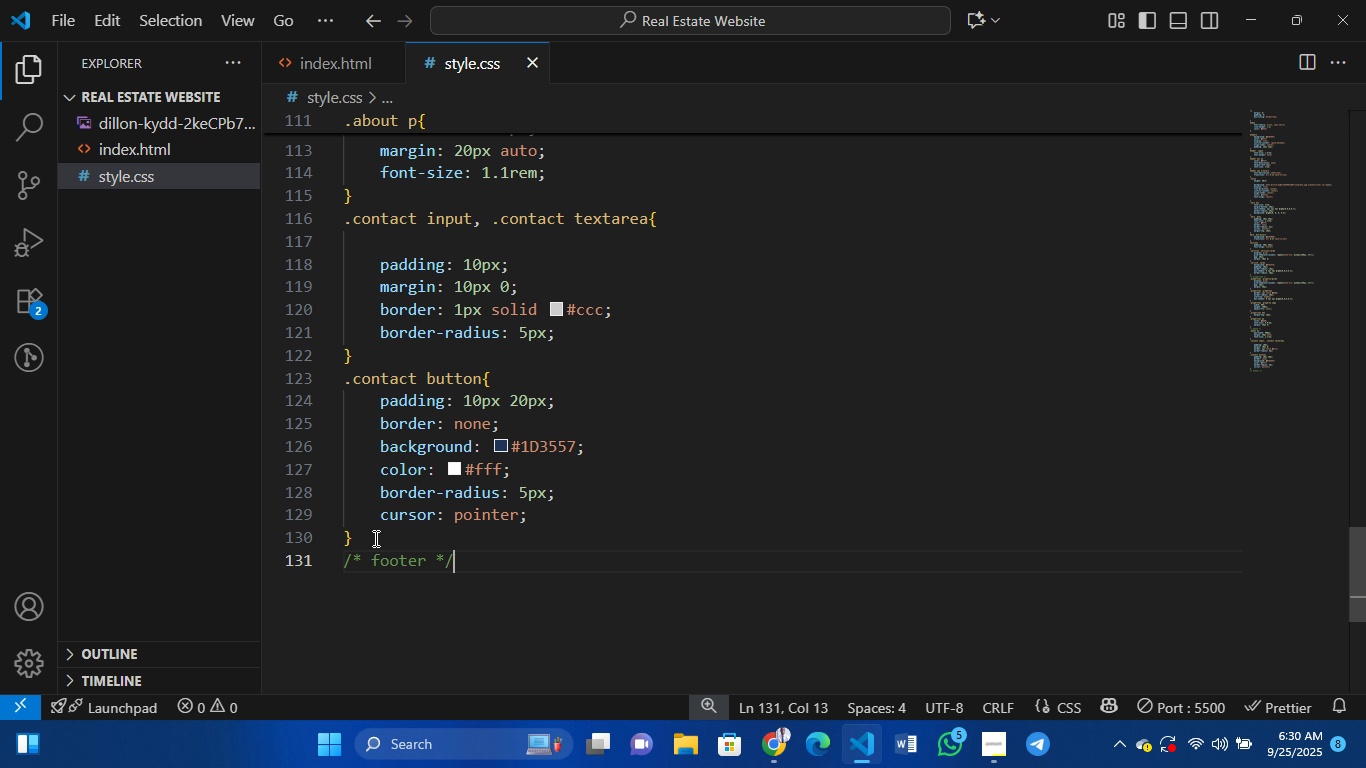 
key(ArrowRight)
 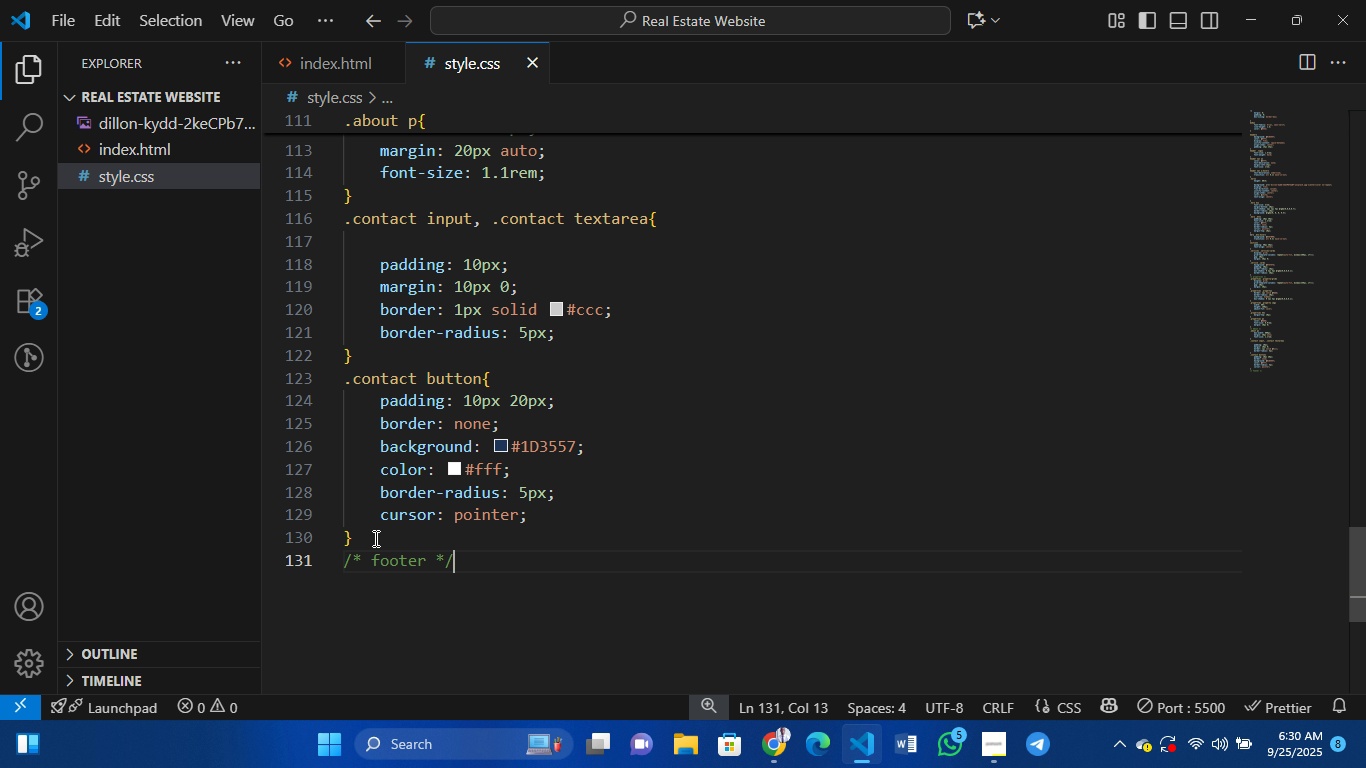 
key(ArrowRight)
 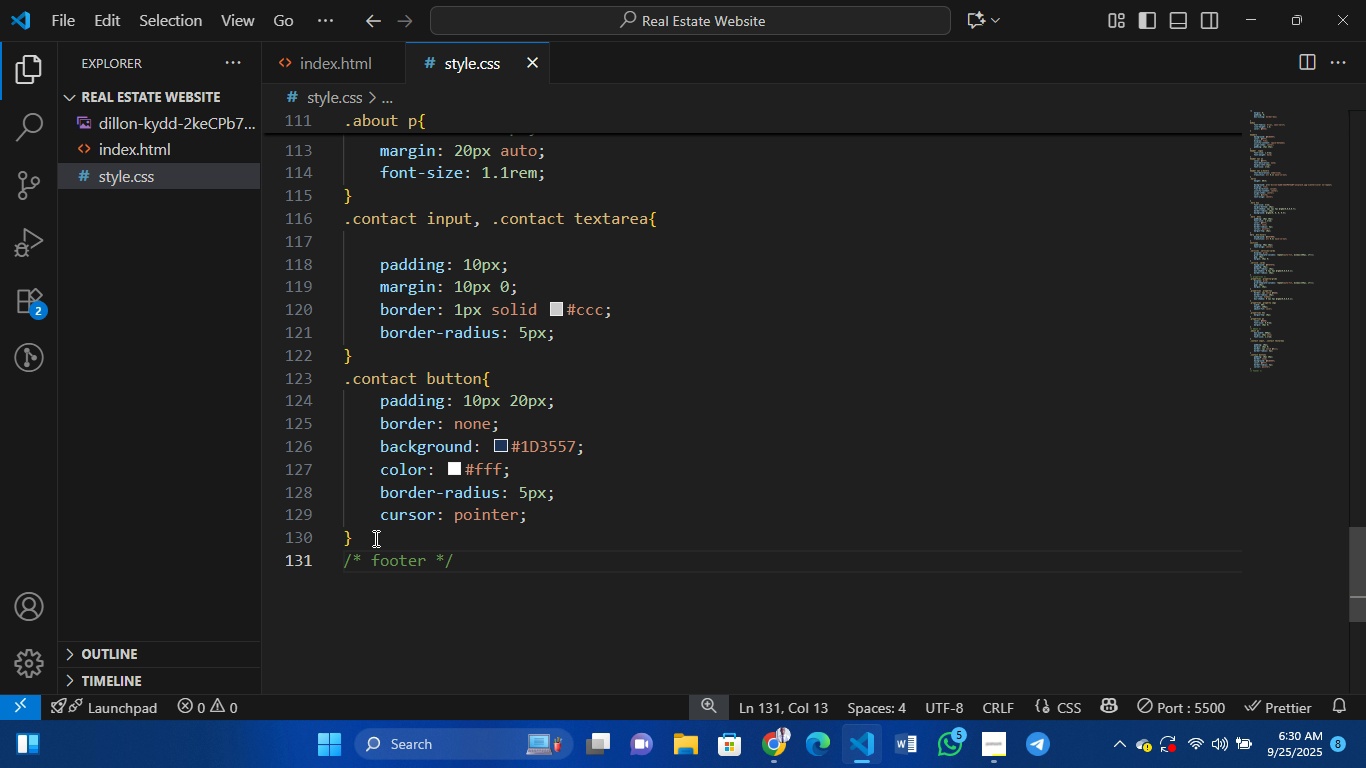 
key(Enter)
 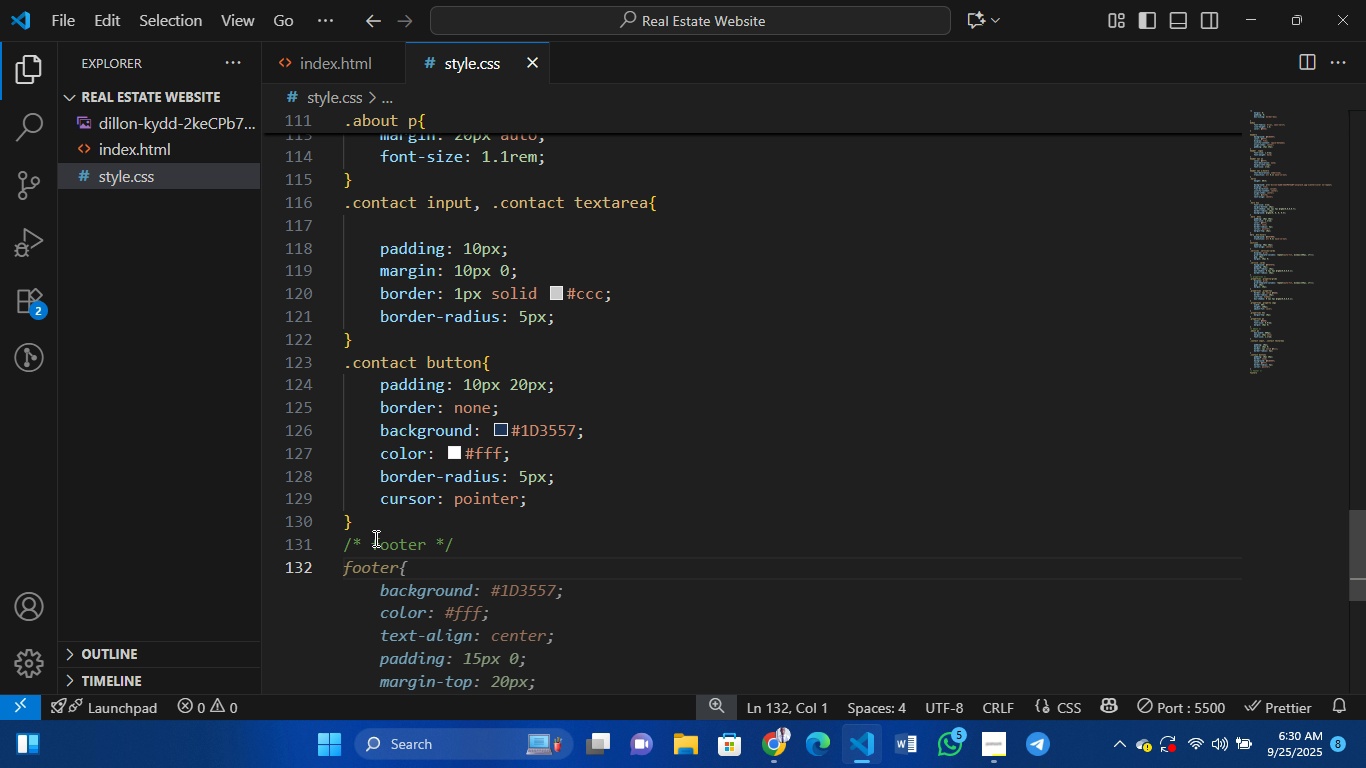 
type(footer{})
 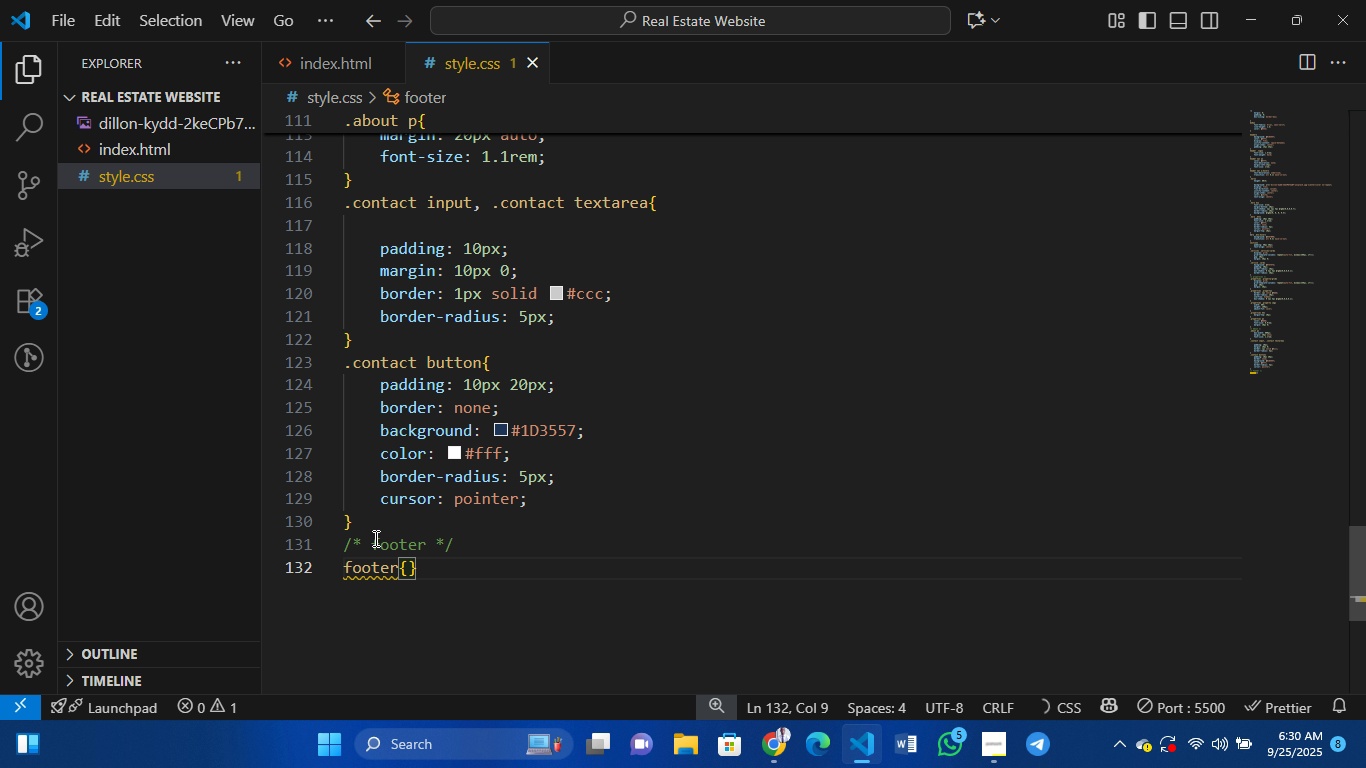 
key(ArrowLeft)
 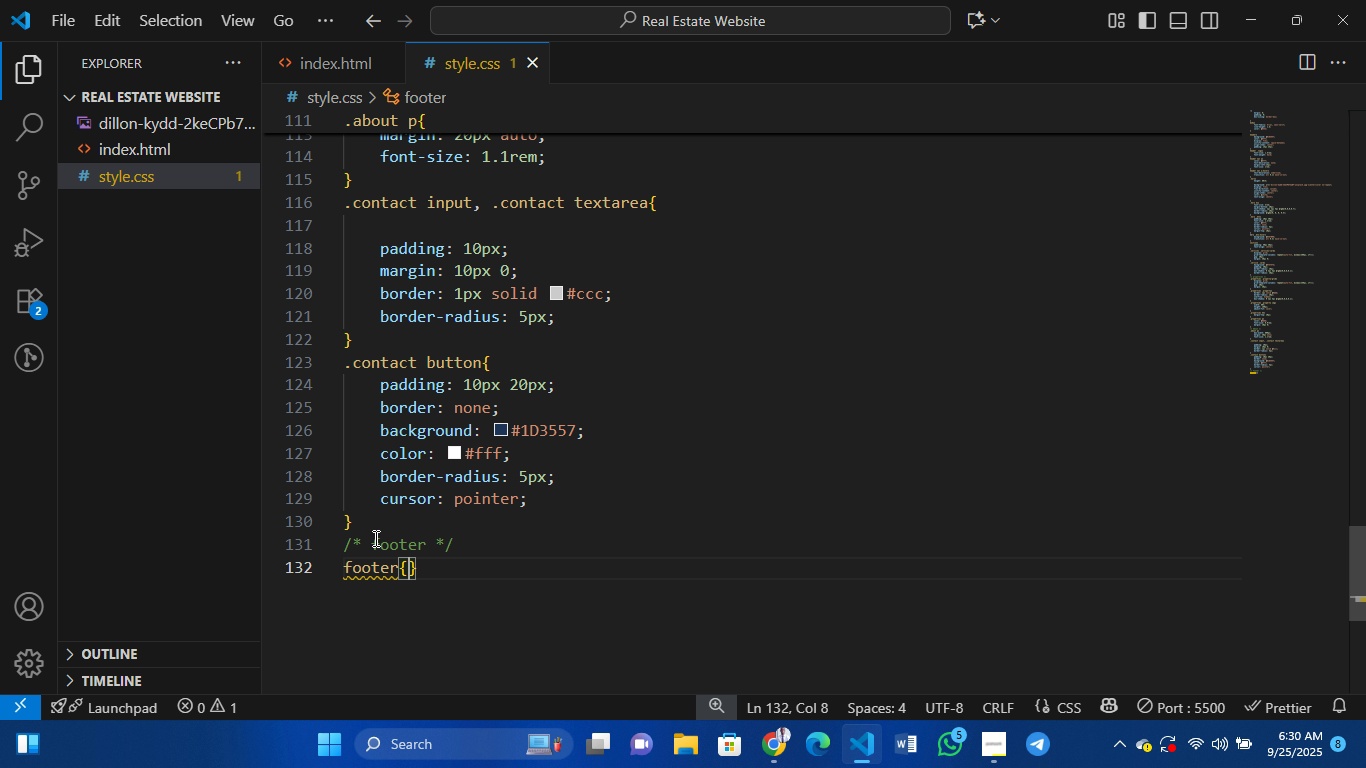 
key(Enter)
 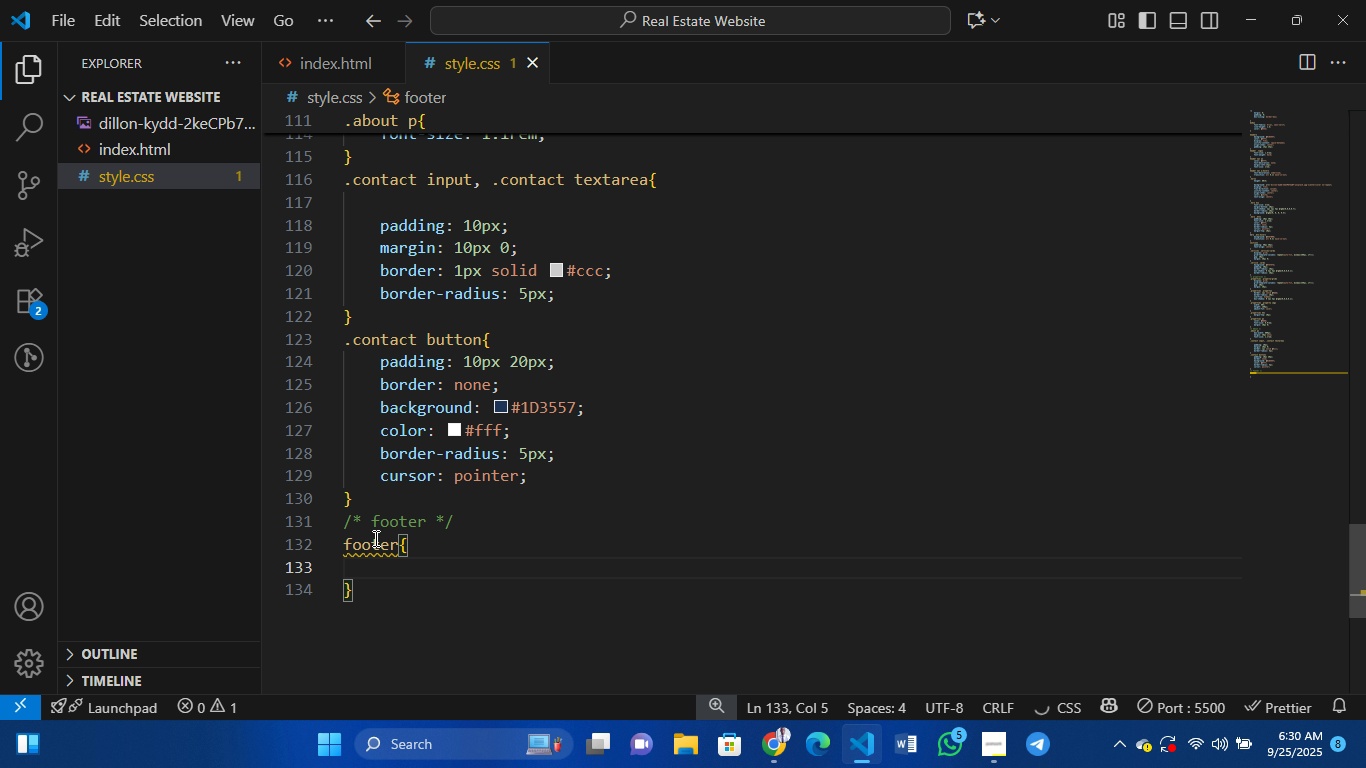 
type(bac)
 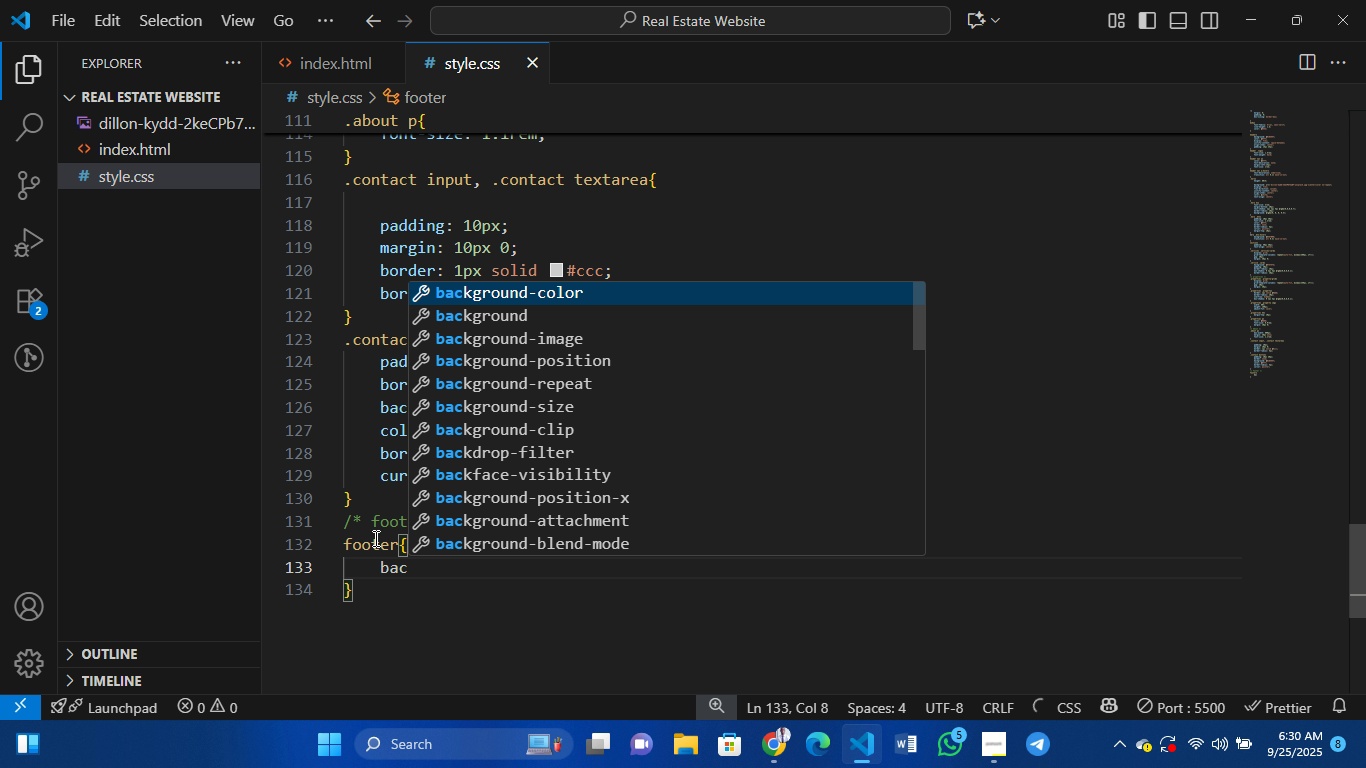 
hold_key(key=Tab, duration=0.48)
 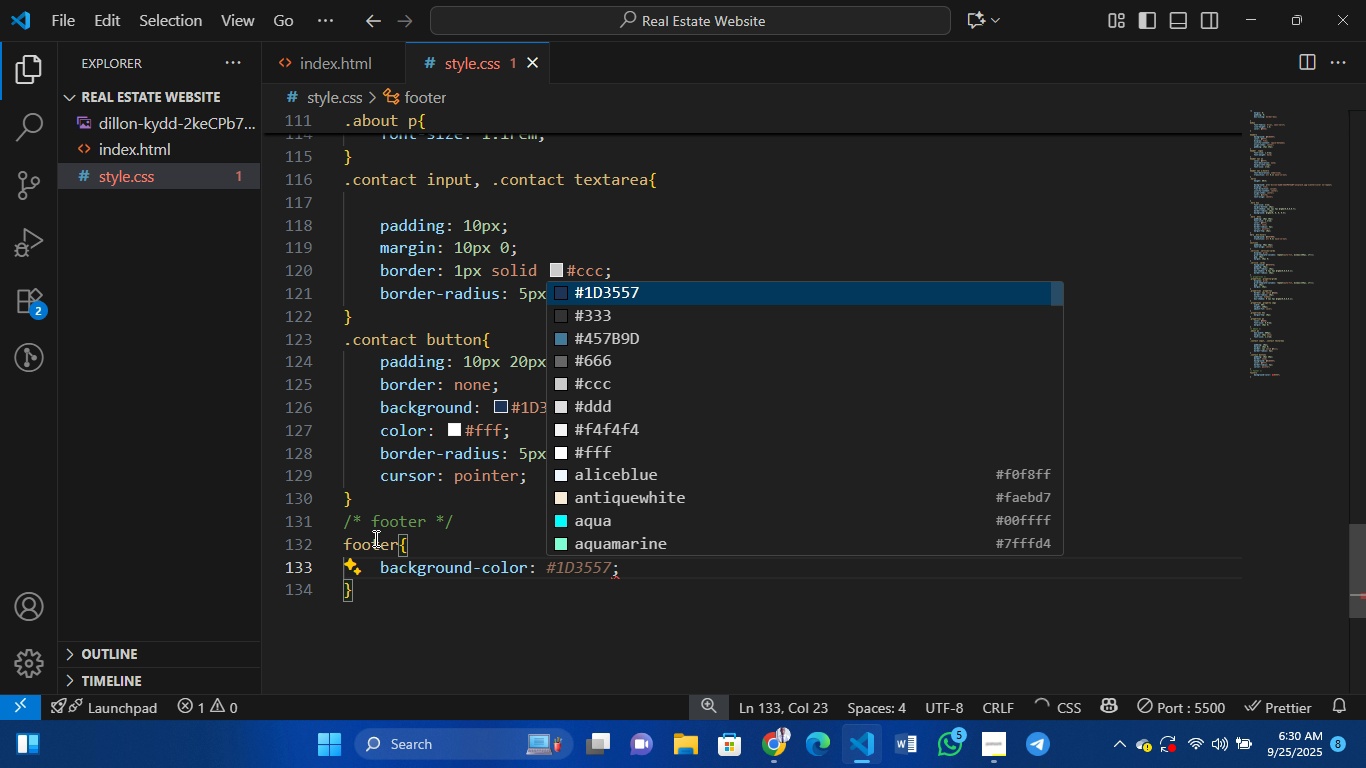 
key(Tab)
 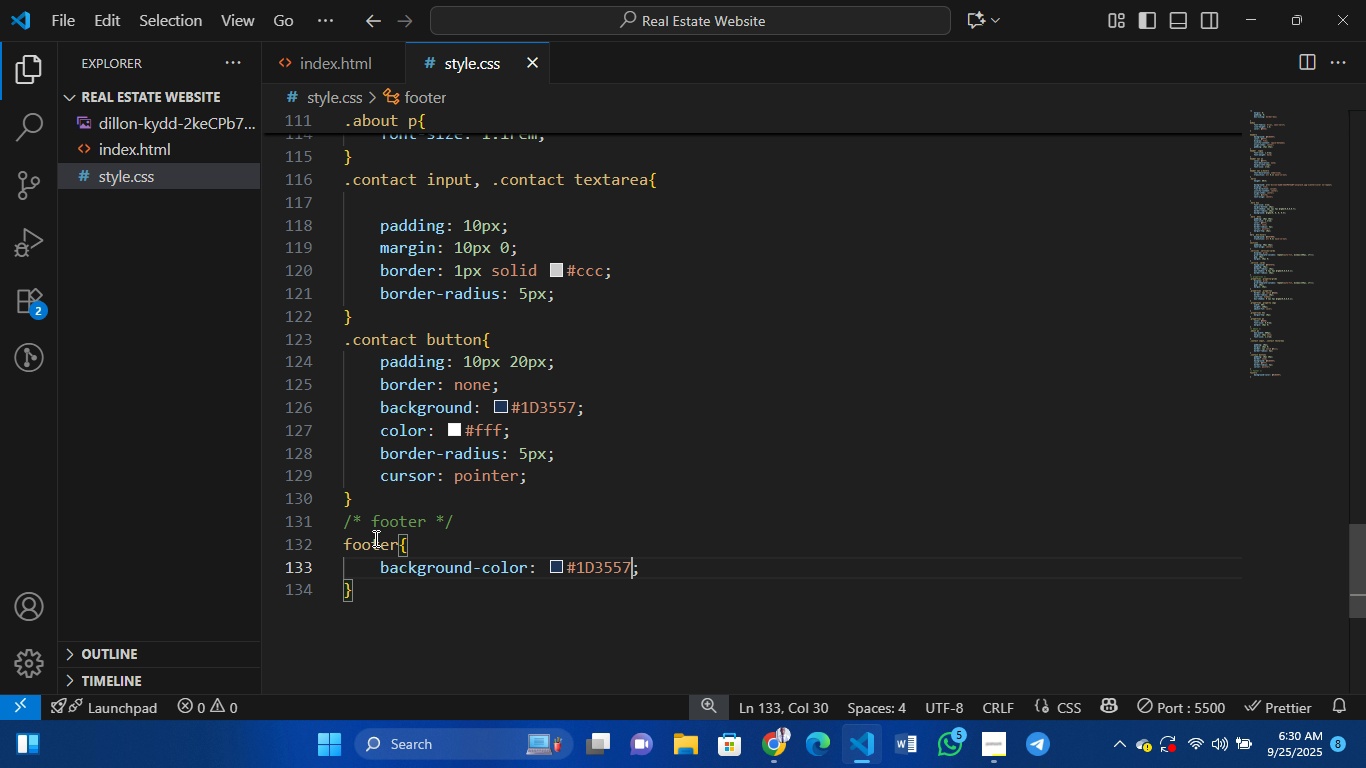 
key(ArrowRight)
 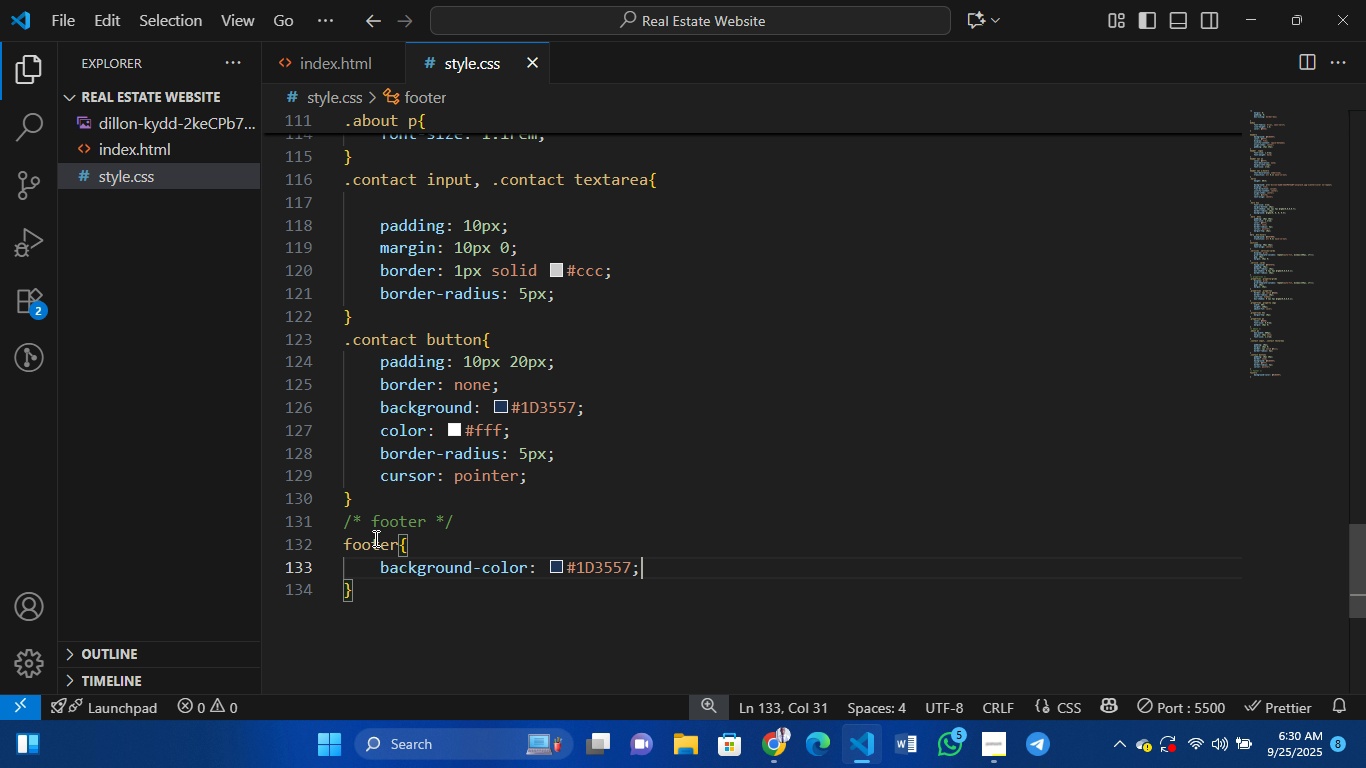 
key(Enter)
 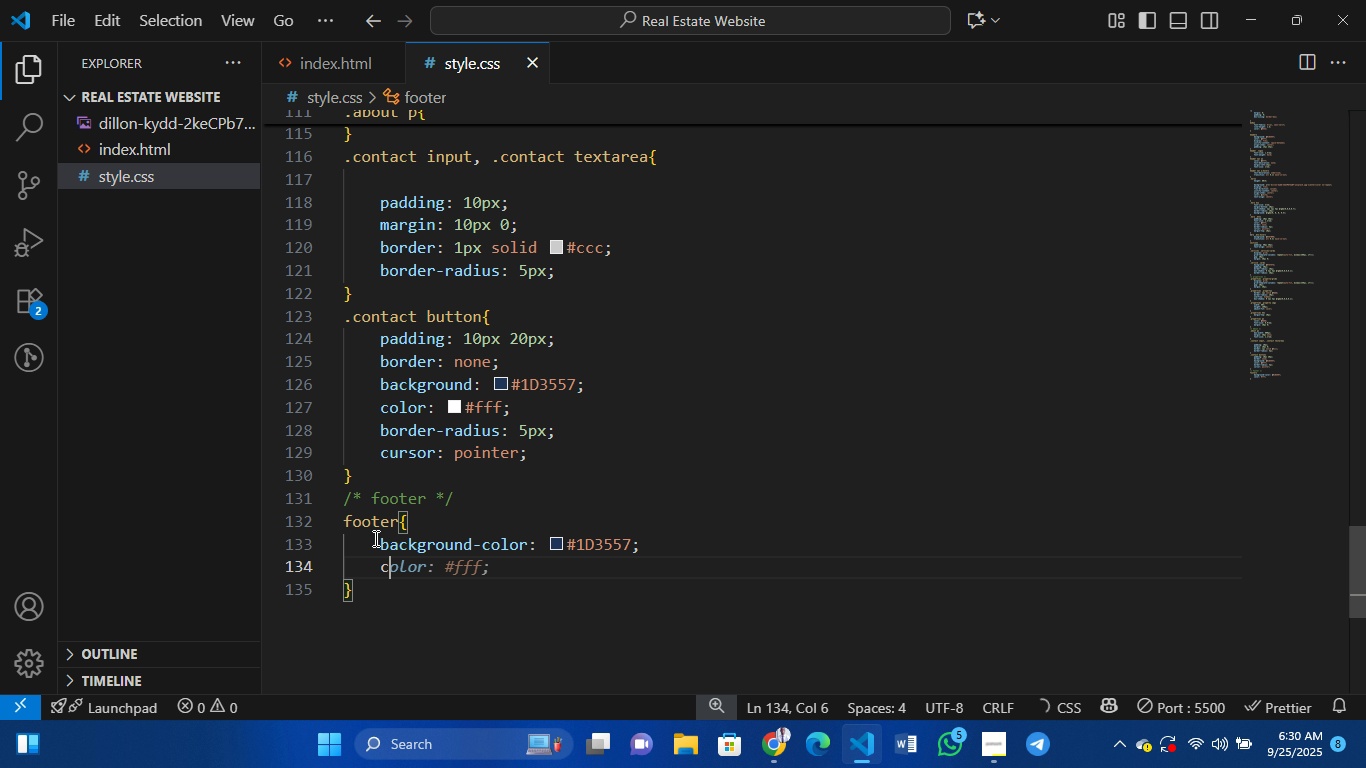 
type(col)
key(Tab)
 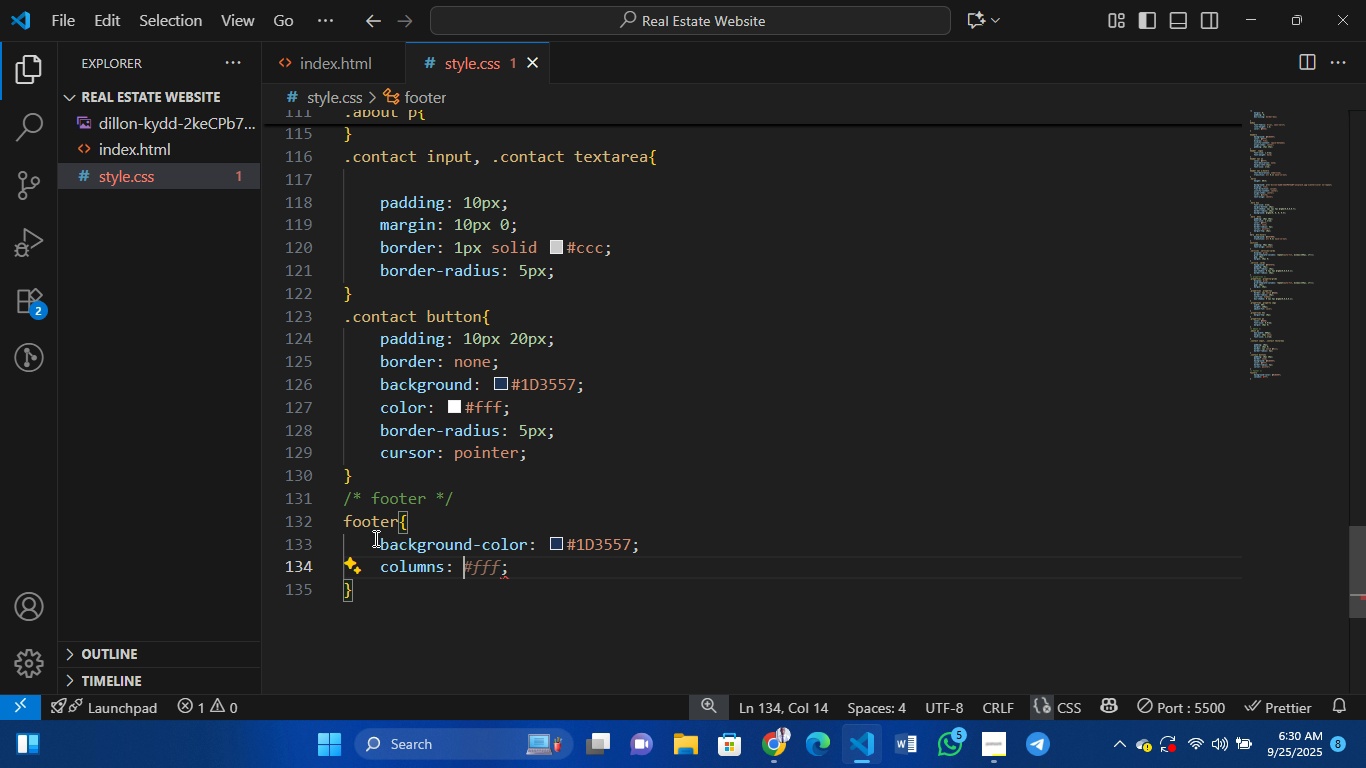 
key(Control+Z)
 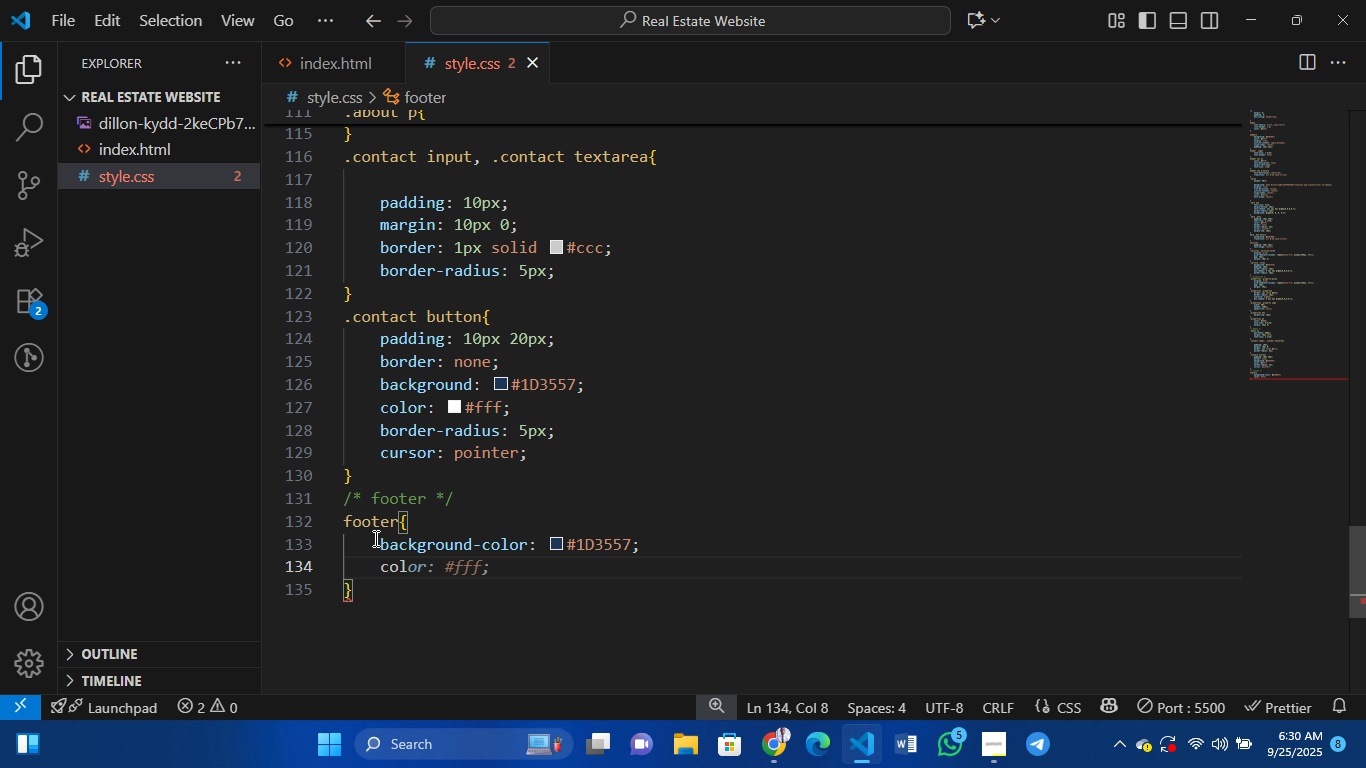 
key(Tab)
 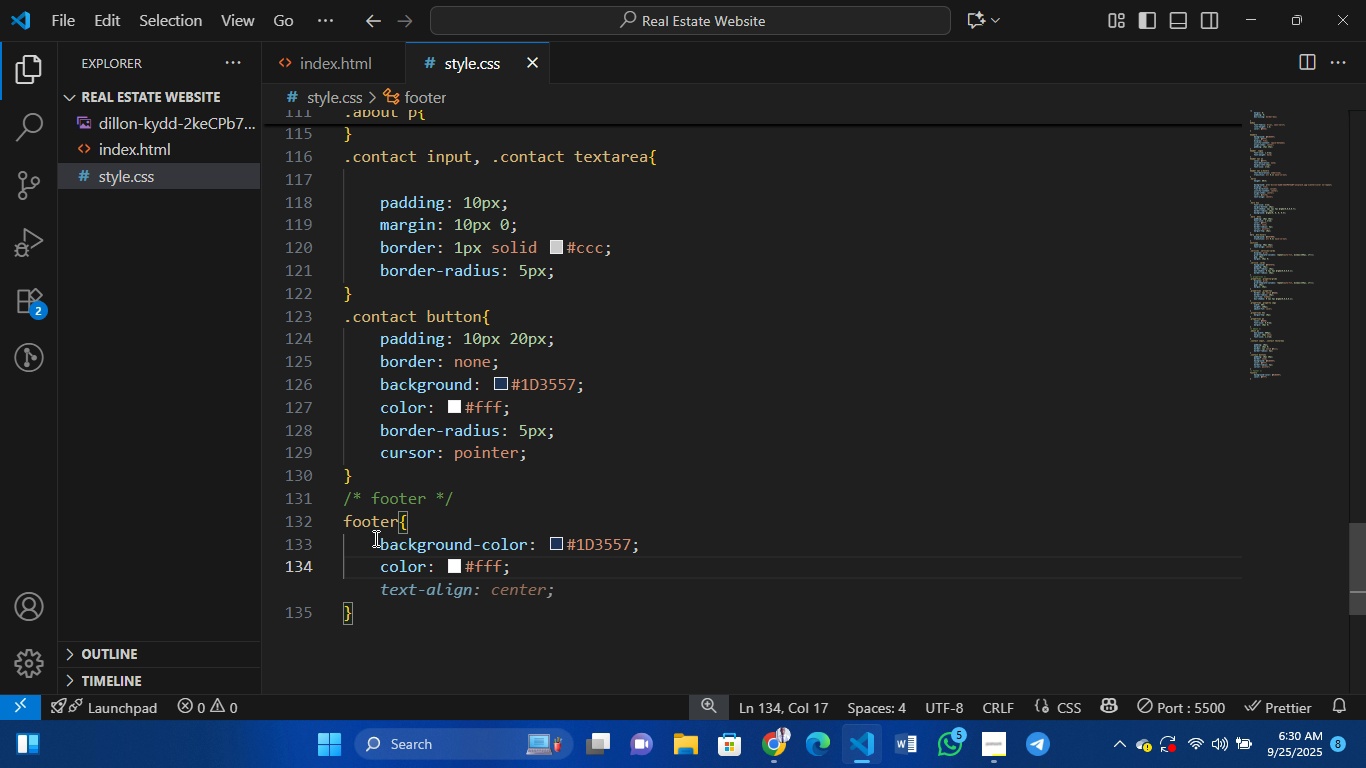 
key(Enter)
 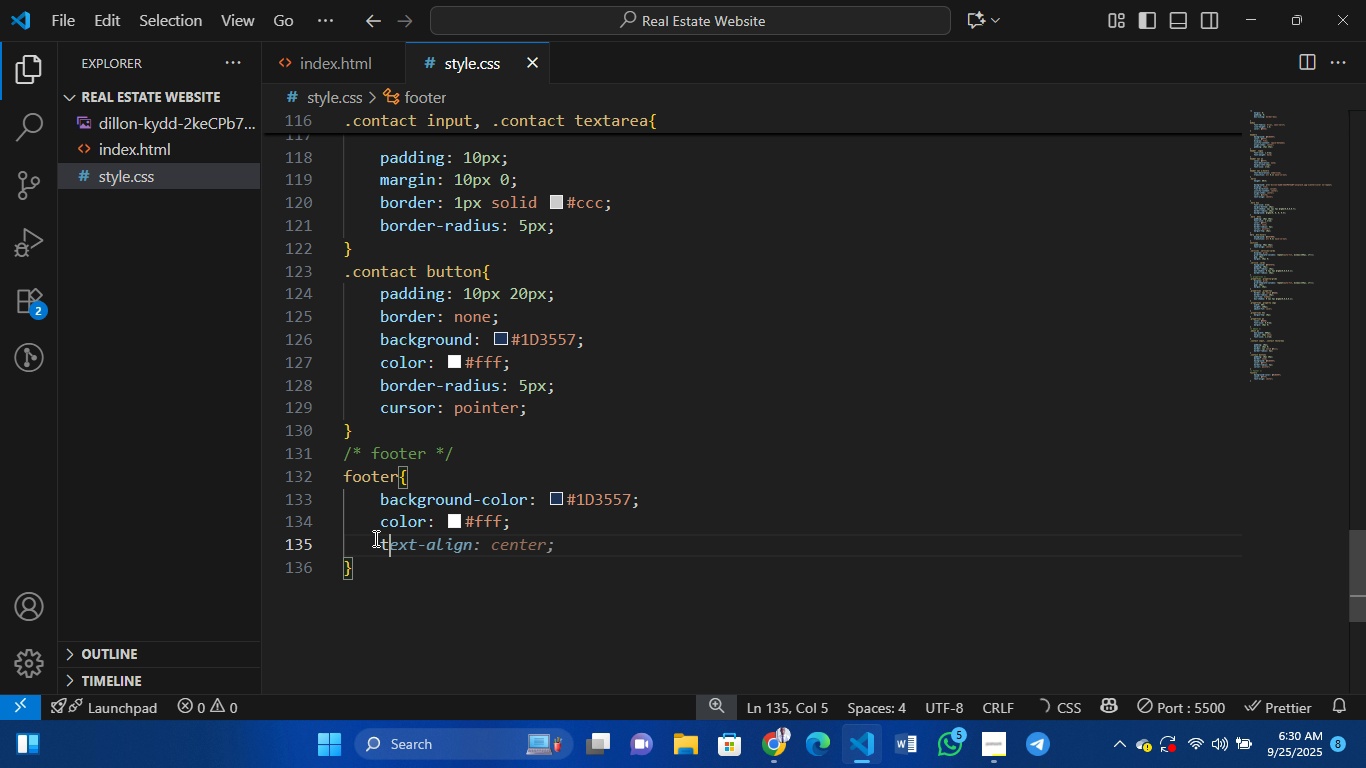 
type(text)
 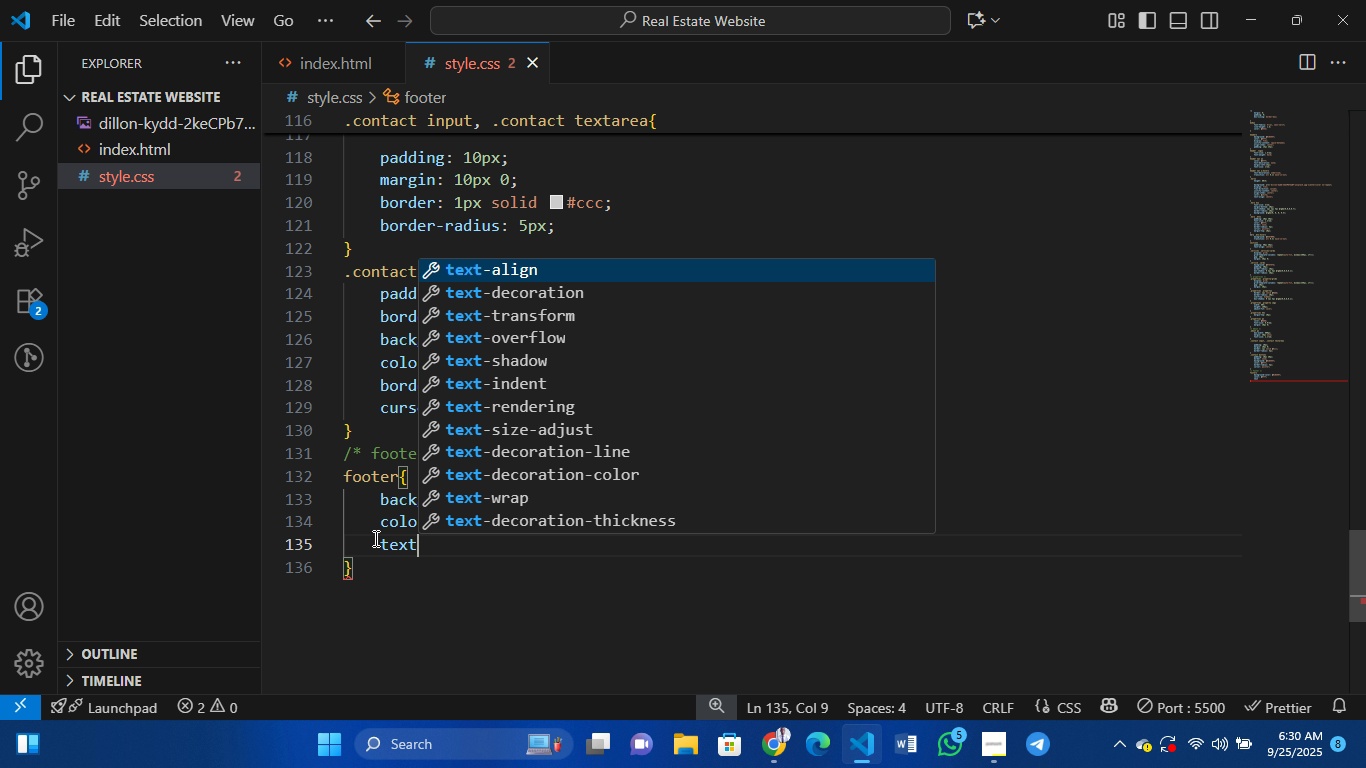 
key(Enter)
 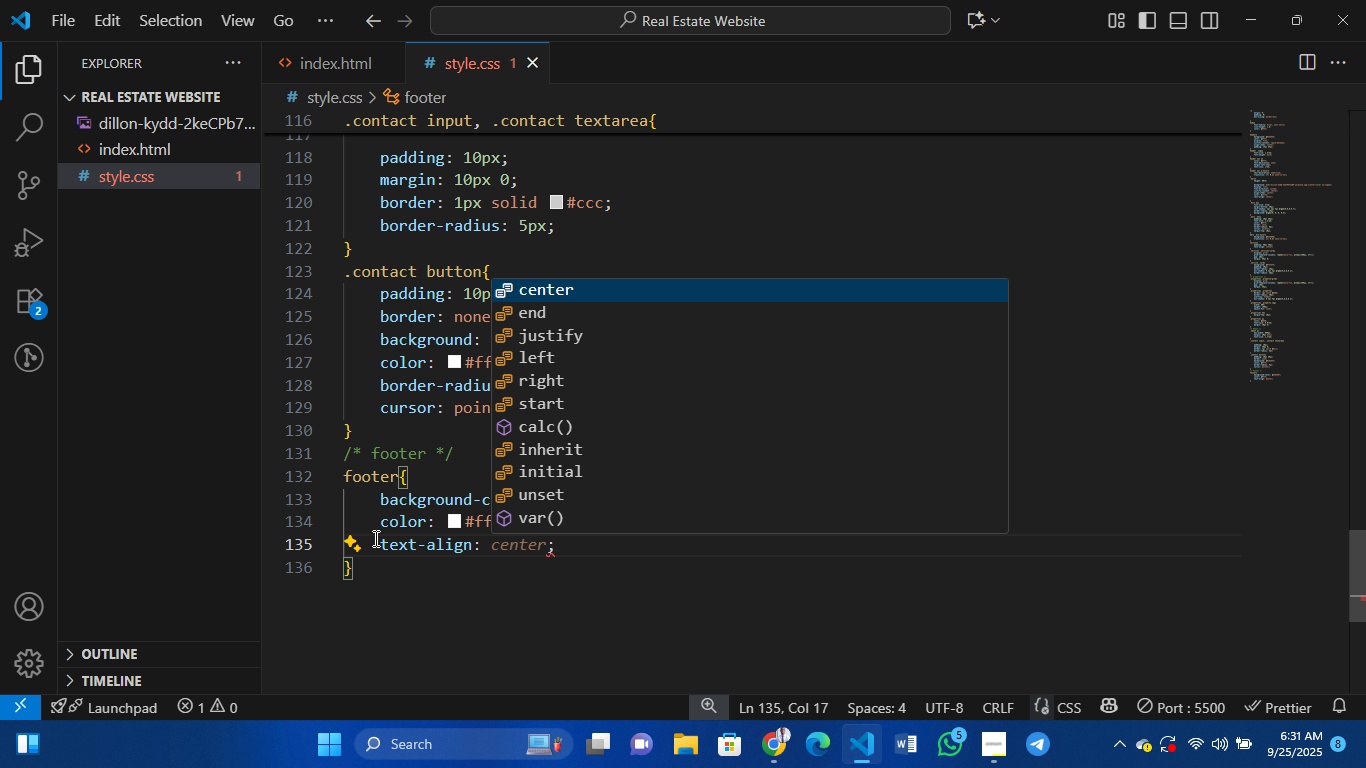 
key(Enter)
 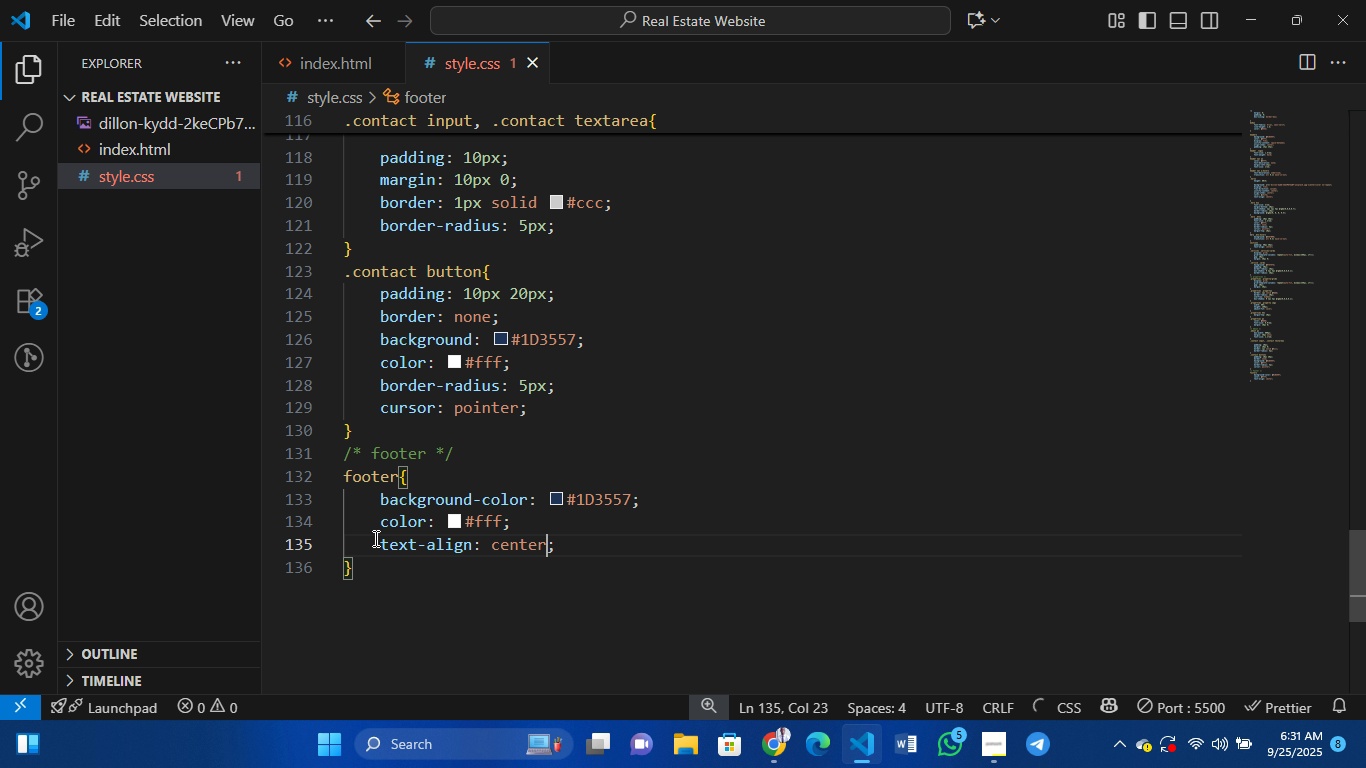 
key(ArrowRight)
 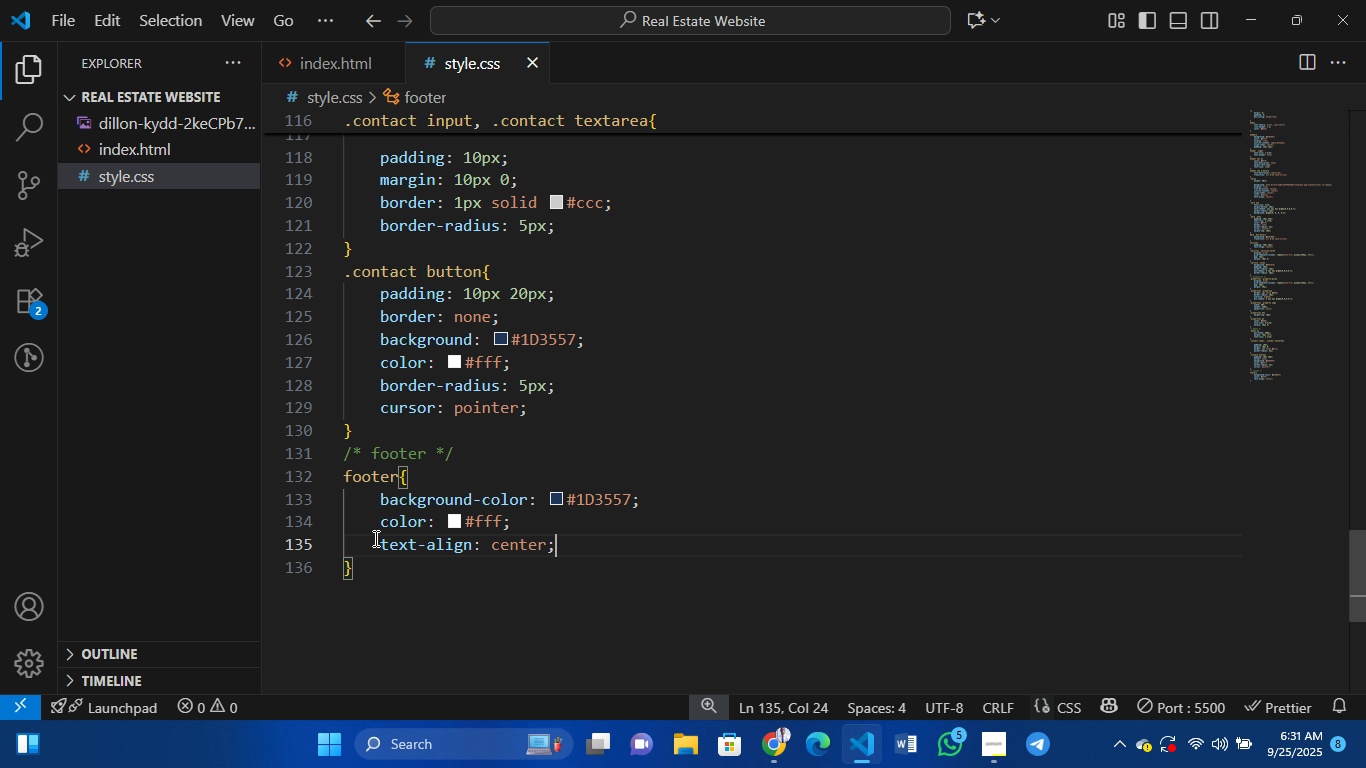 
key(Enter)
 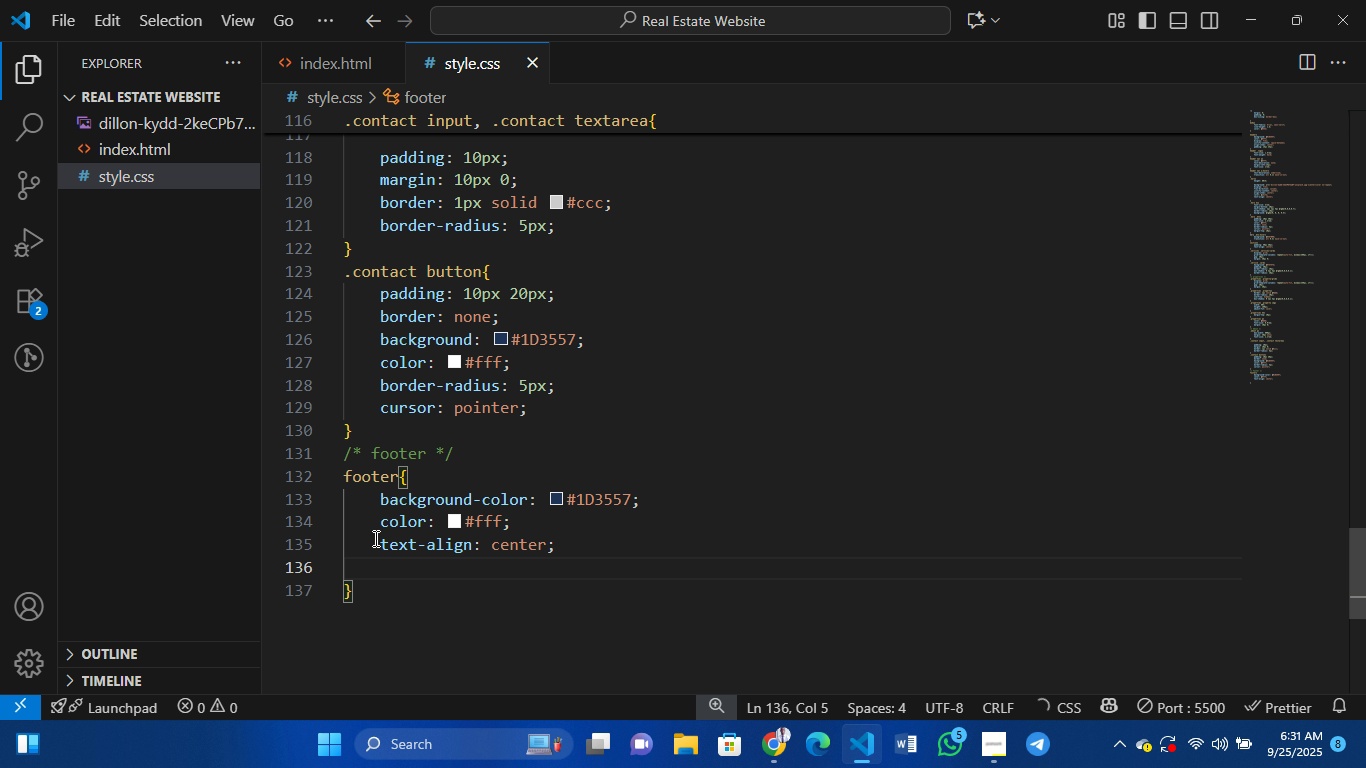 
type(paddinf)
key(Backspace)
type(g)
 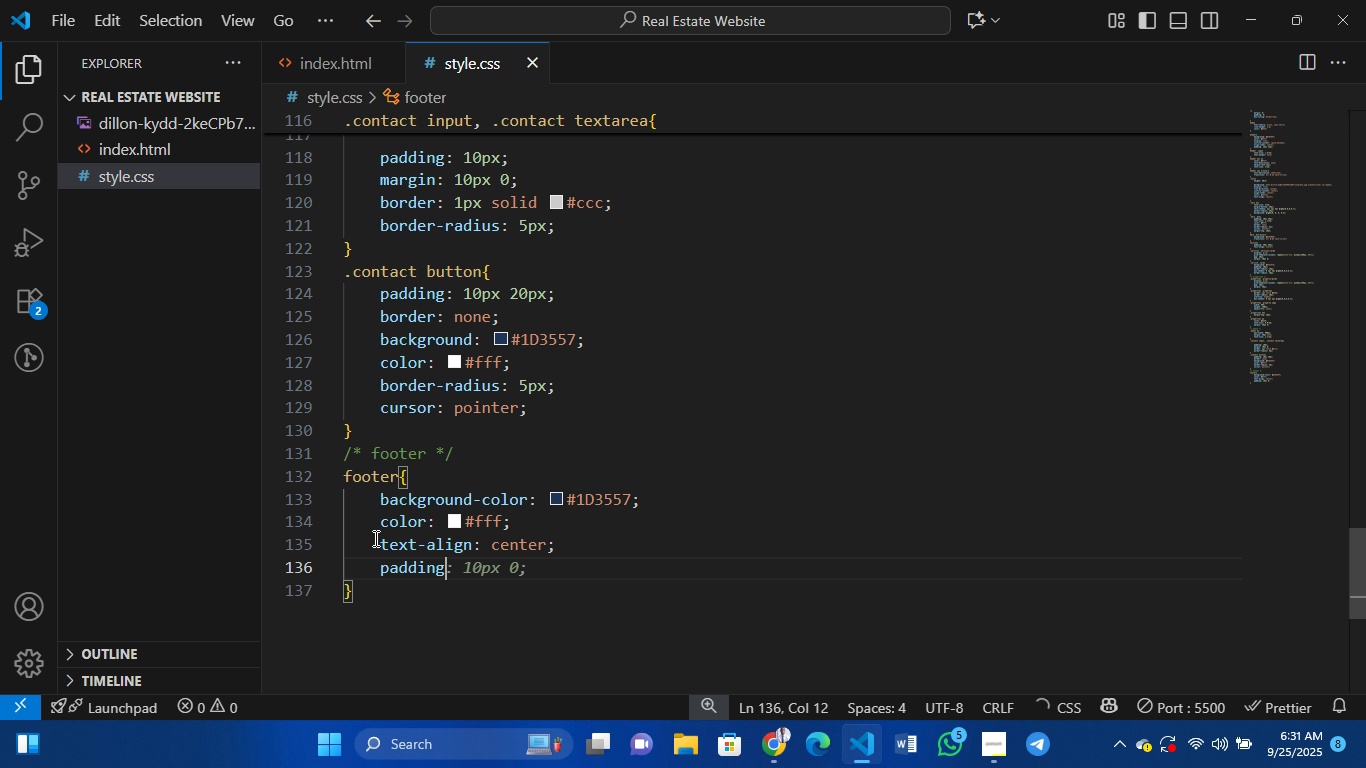 
key(Enter)
 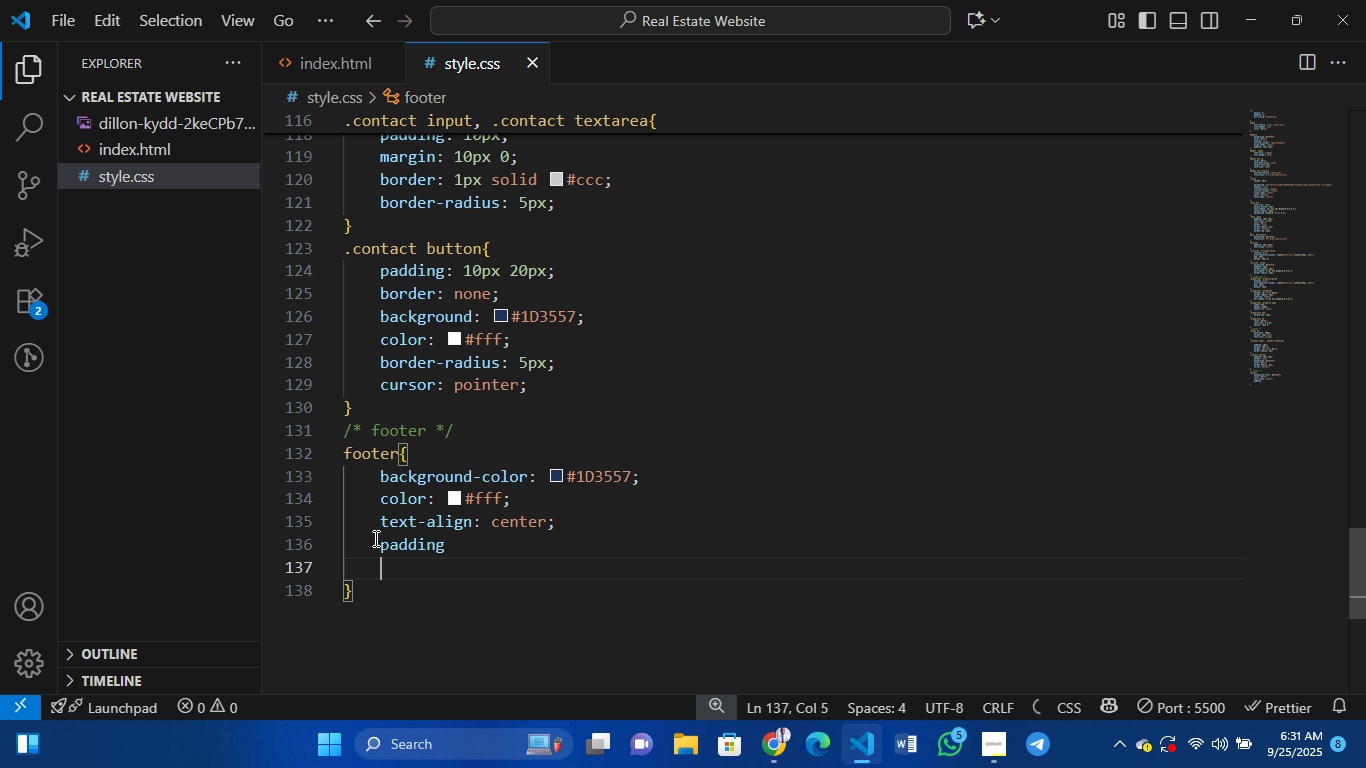 
type(20px)
 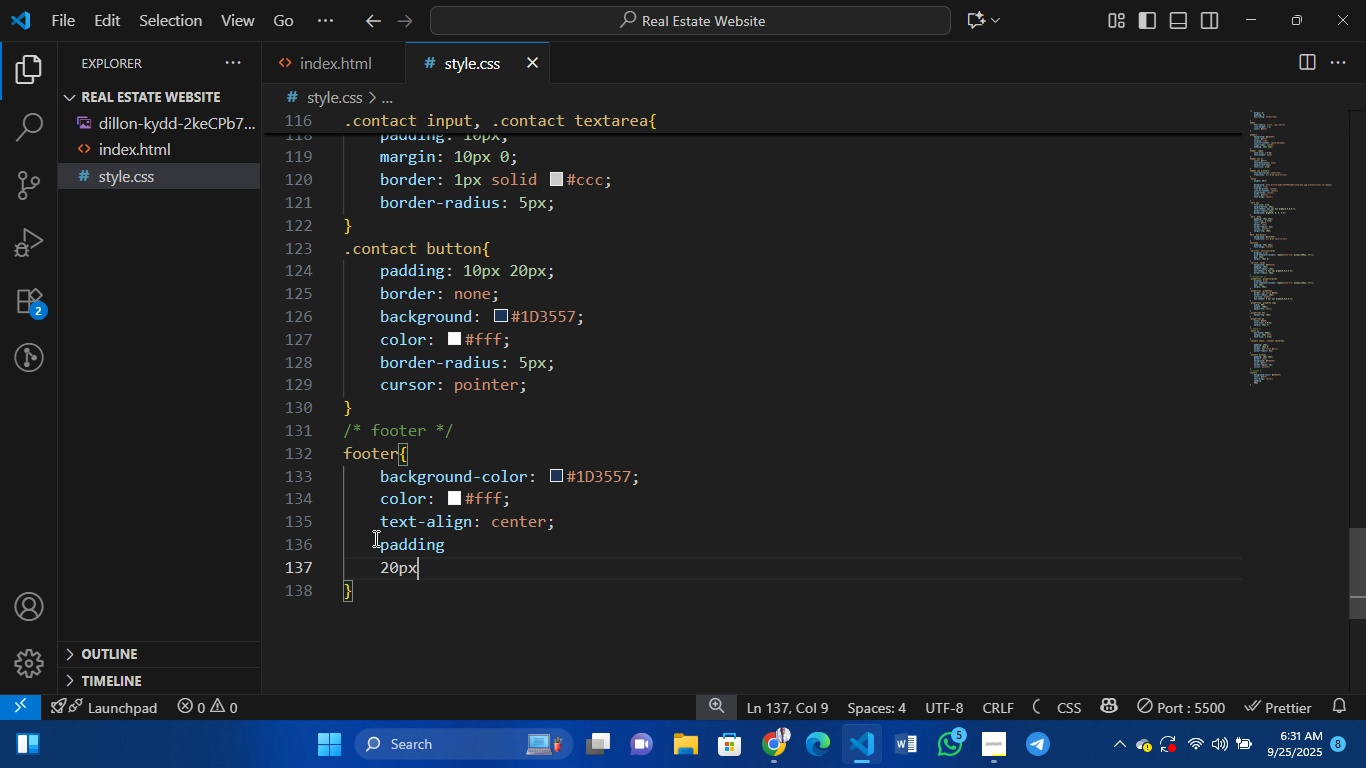 
key(Control+Z)
 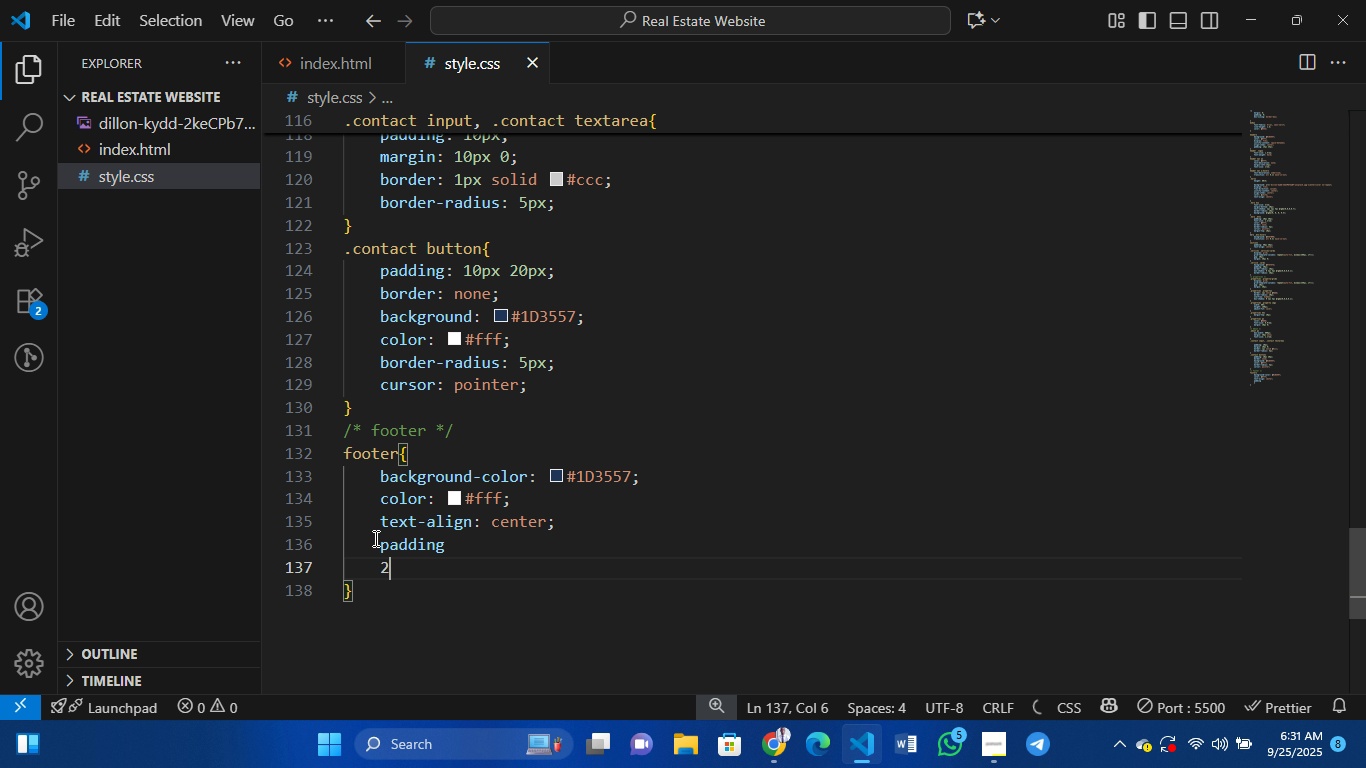 
key(Control+Z)
 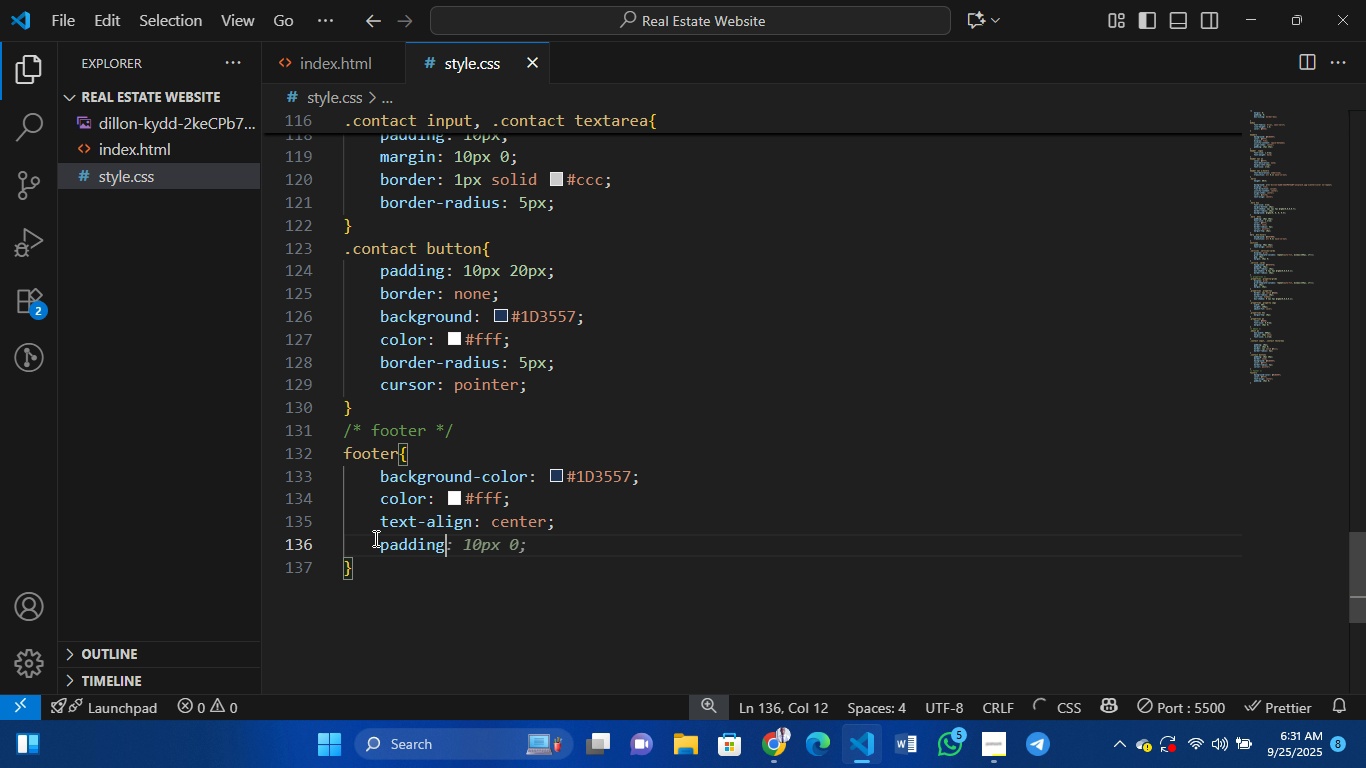 
key(Control+Z)
 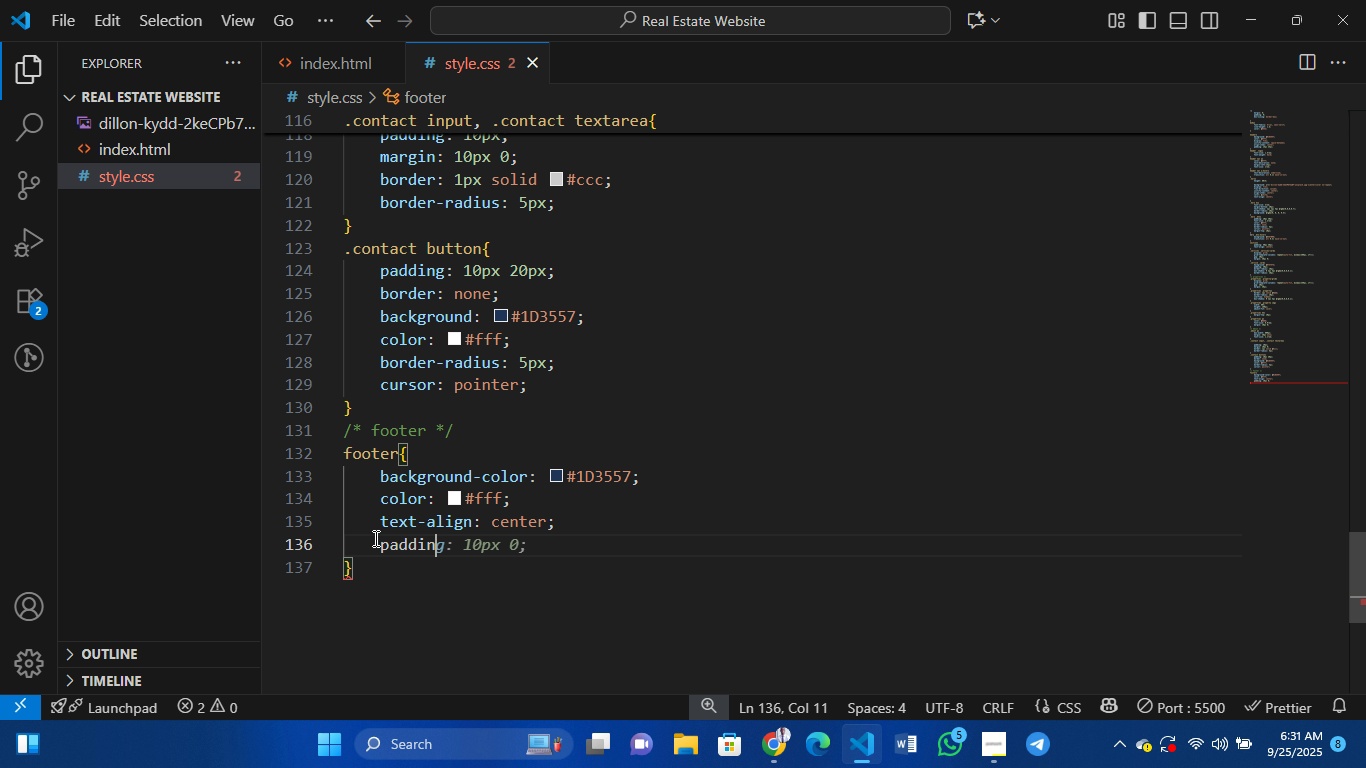 
key(G)
 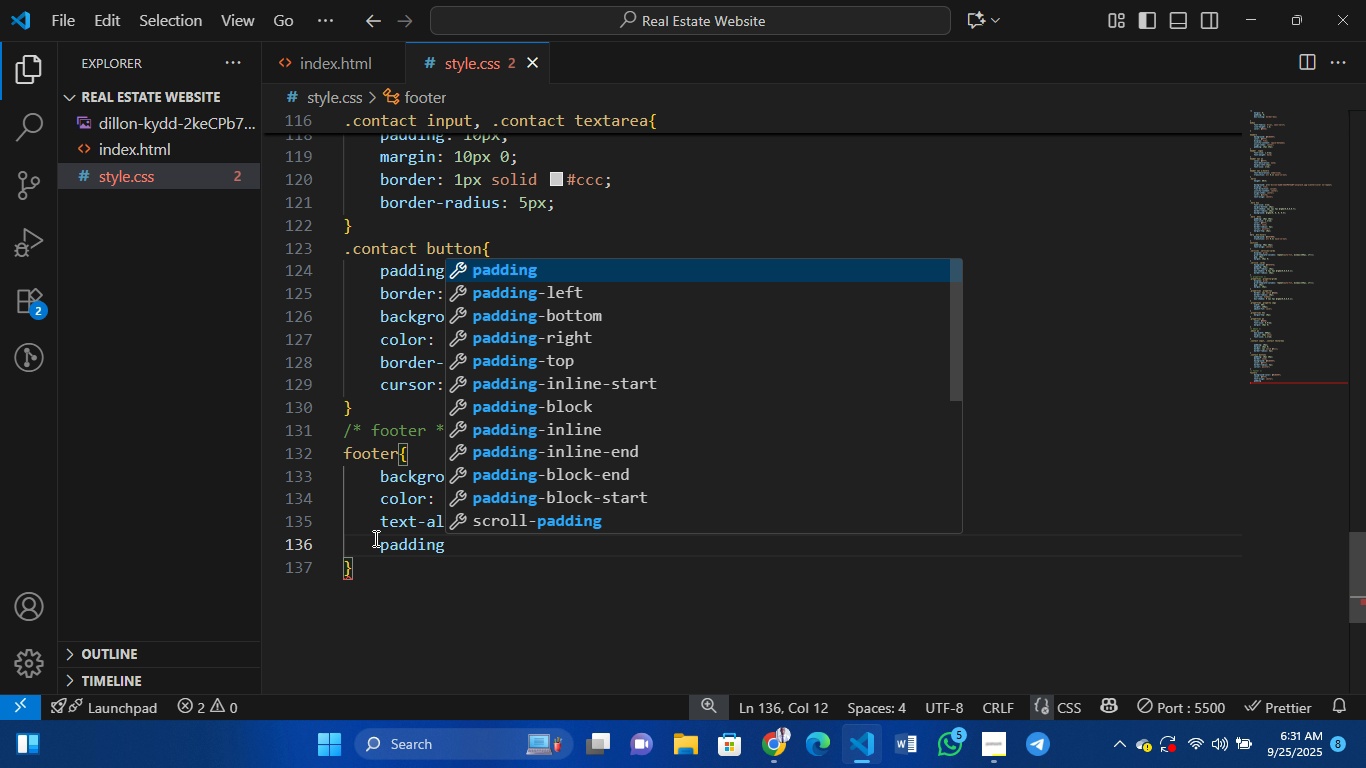 
key(Enter)
 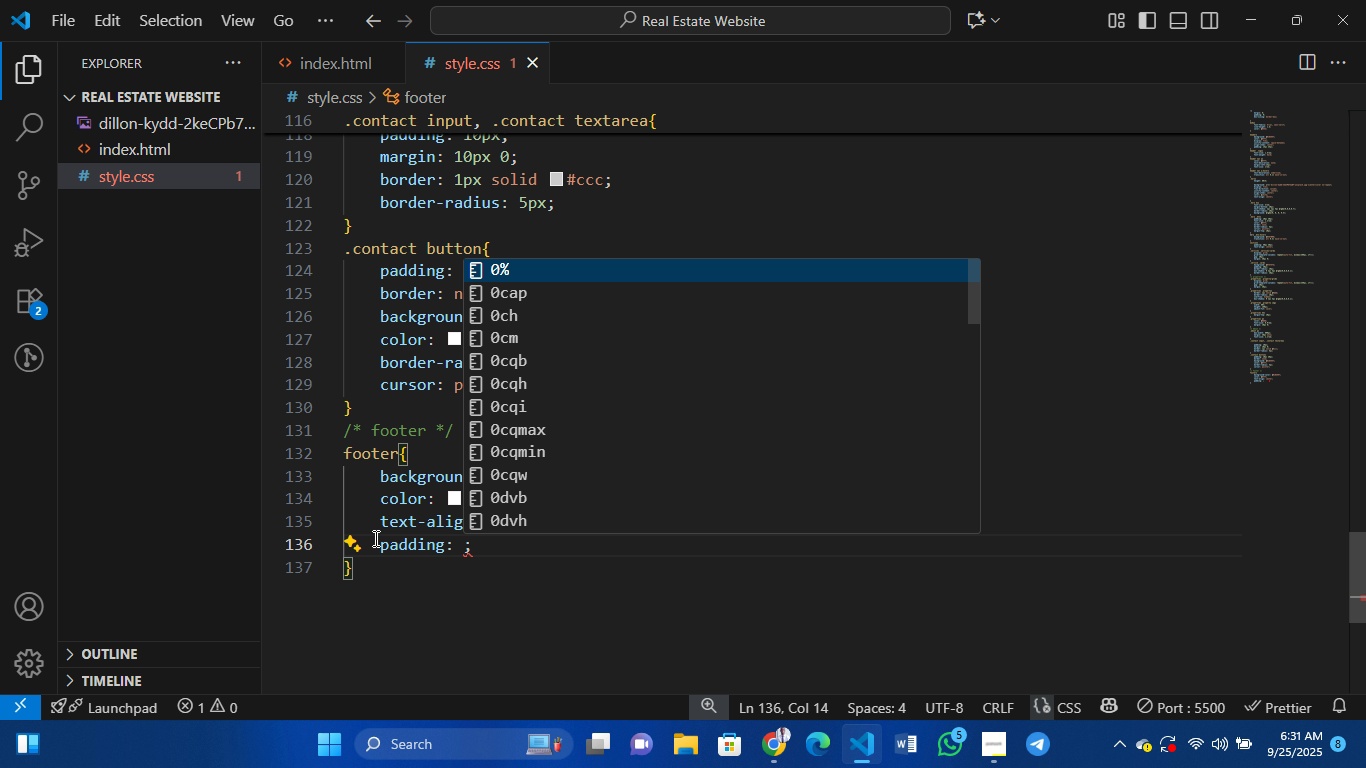 
type(20px)
 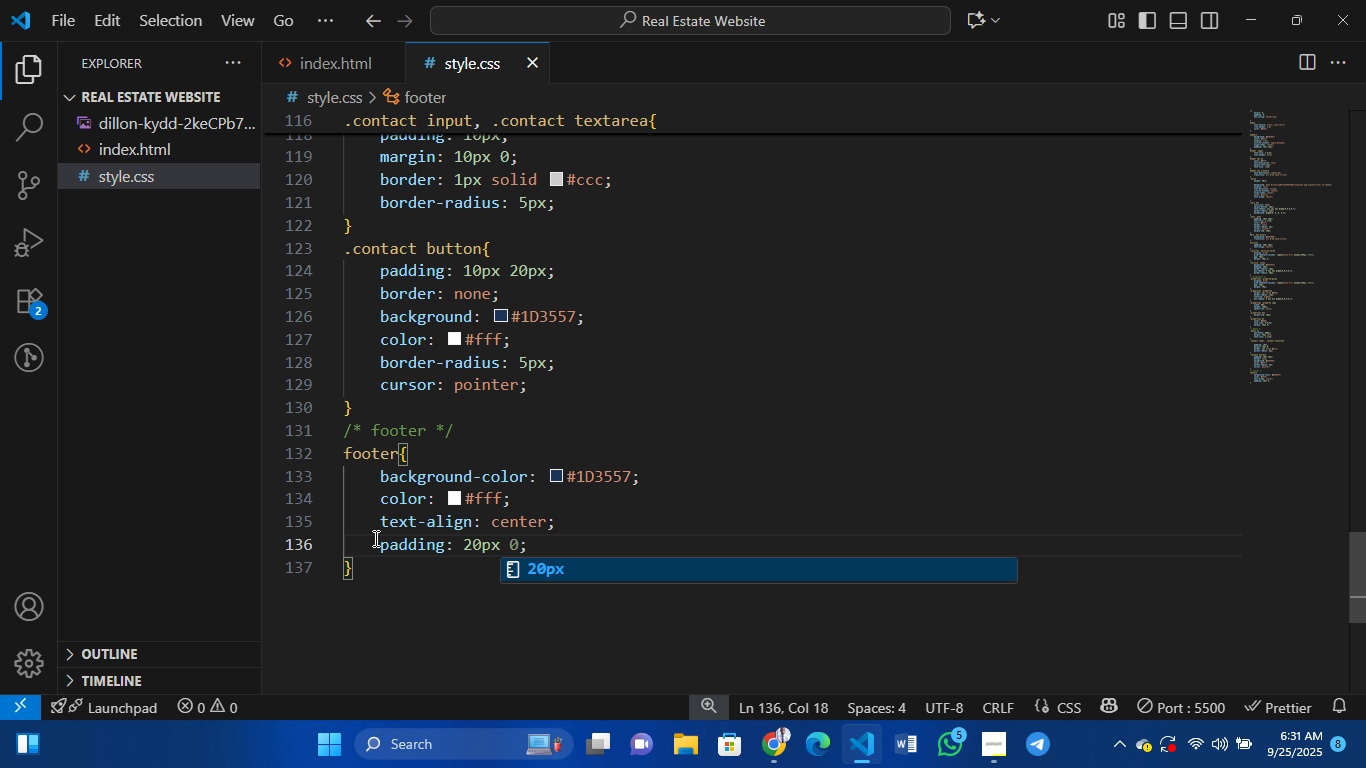 
key(ArrowRight)
 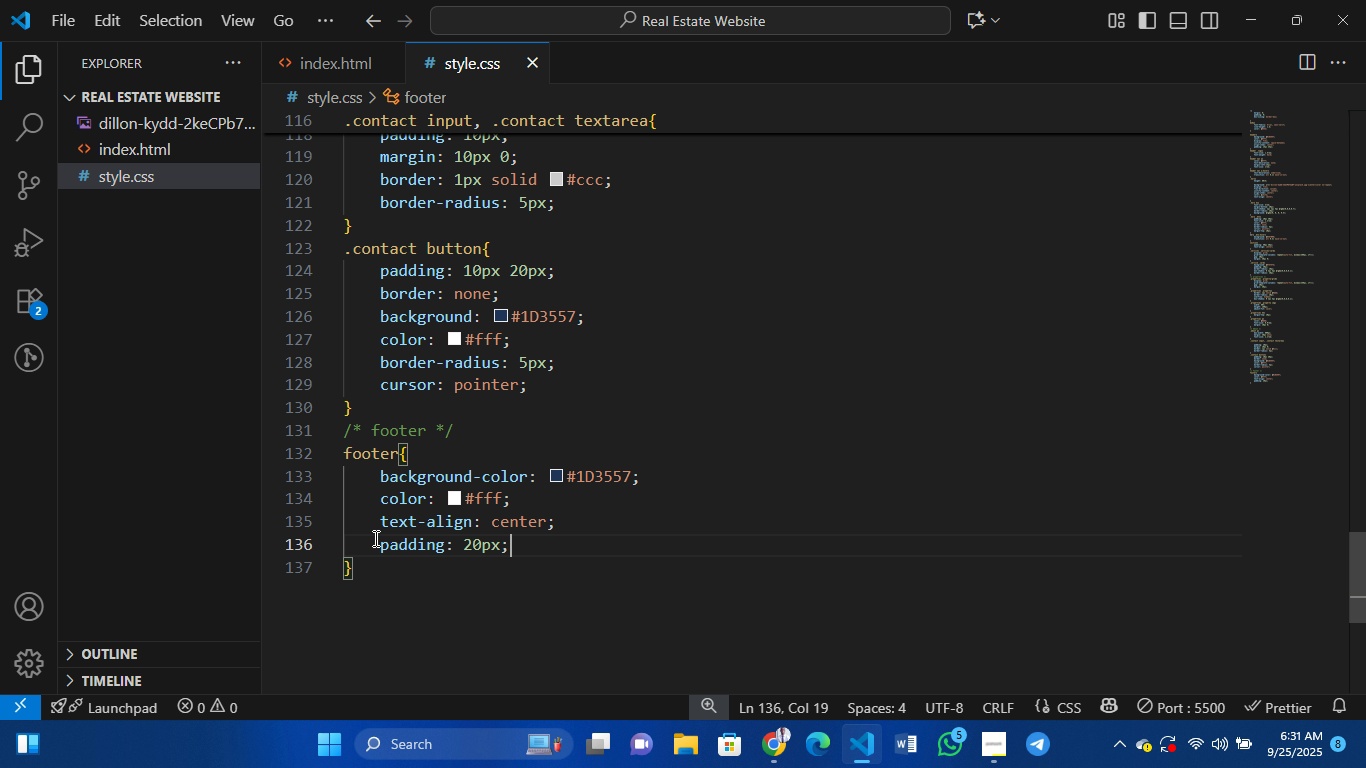 
key(Enter)
 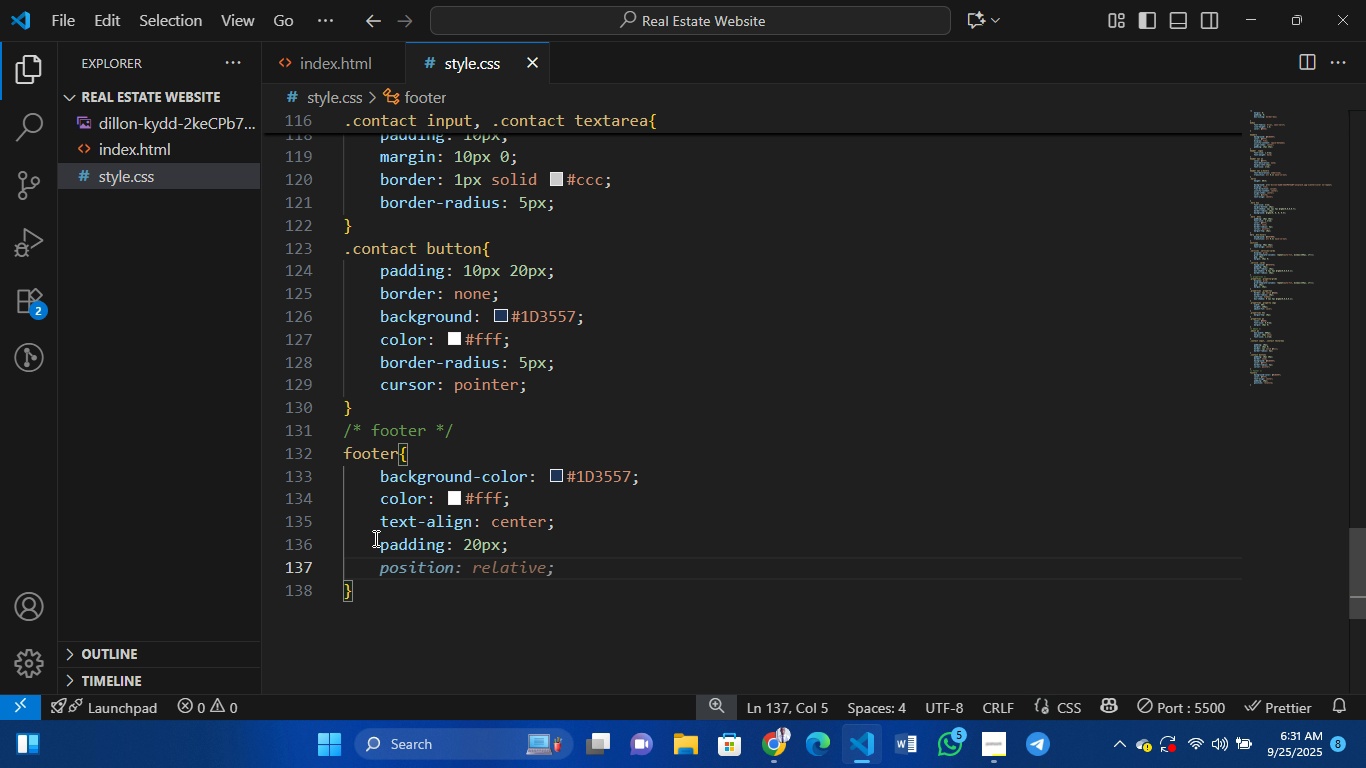 
type(margin-top)
 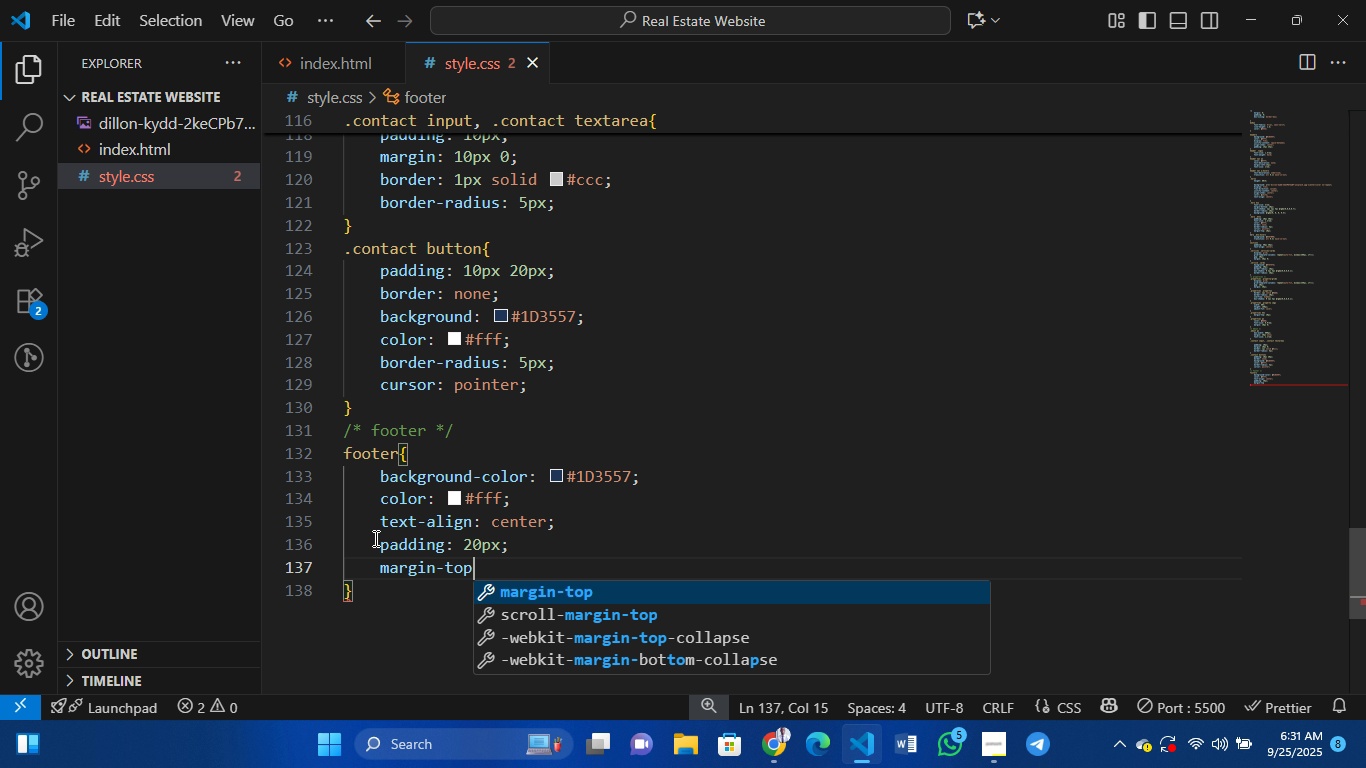 
key(Enter)
 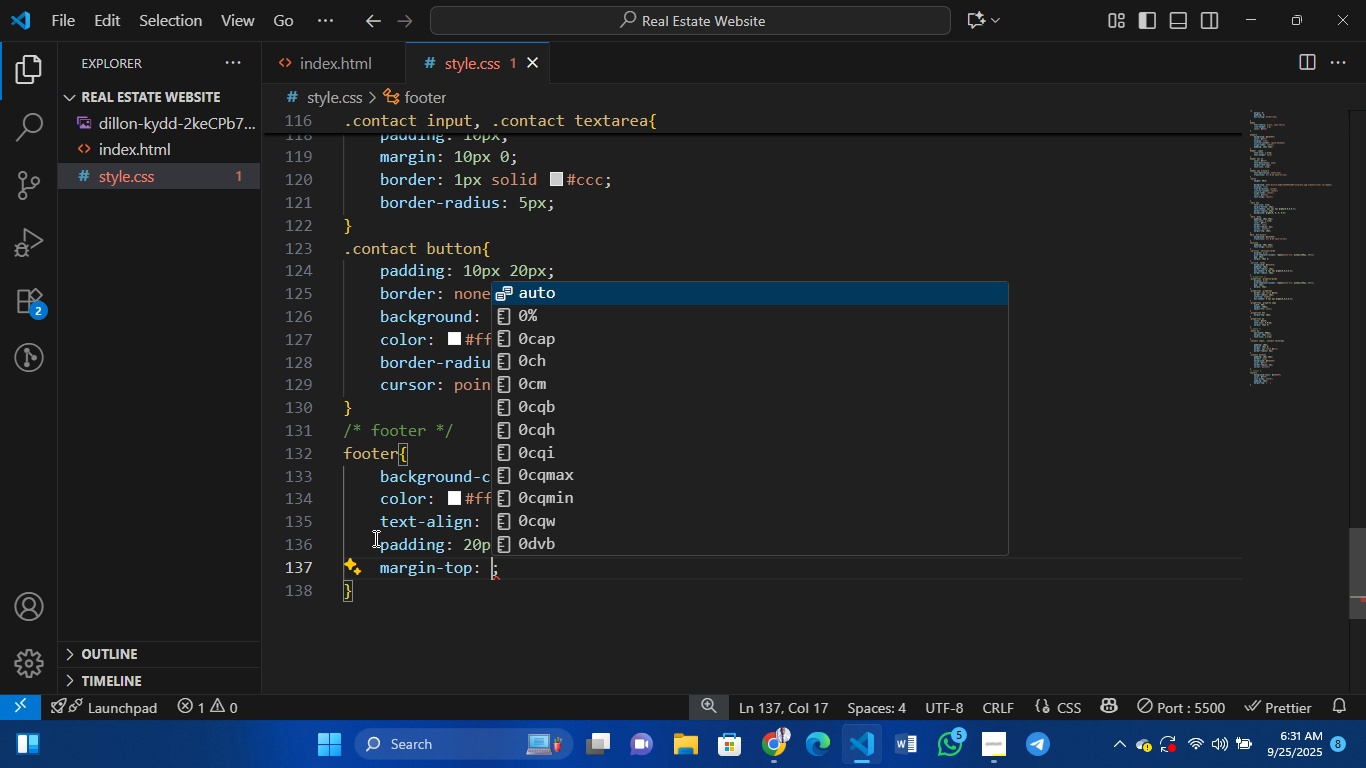 
type(20px)
 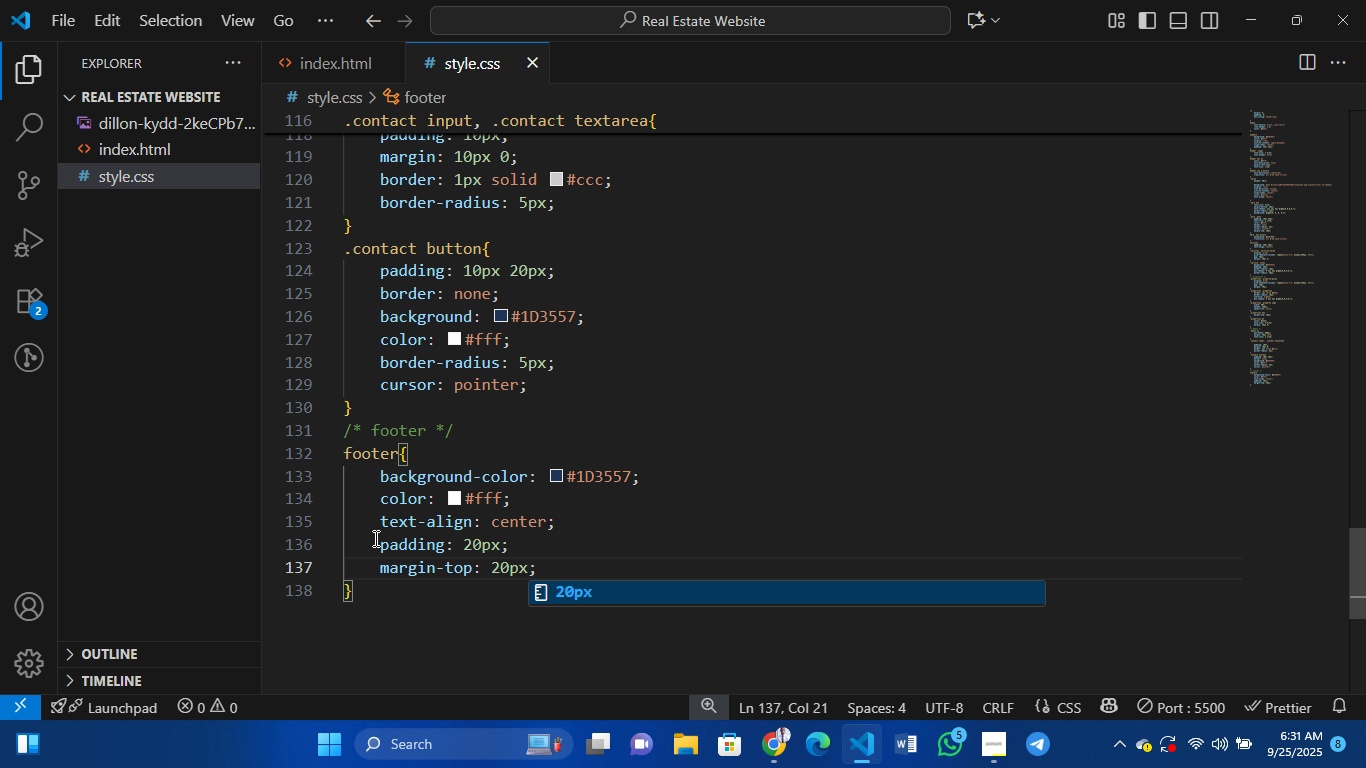 
key(ArrowRight)
 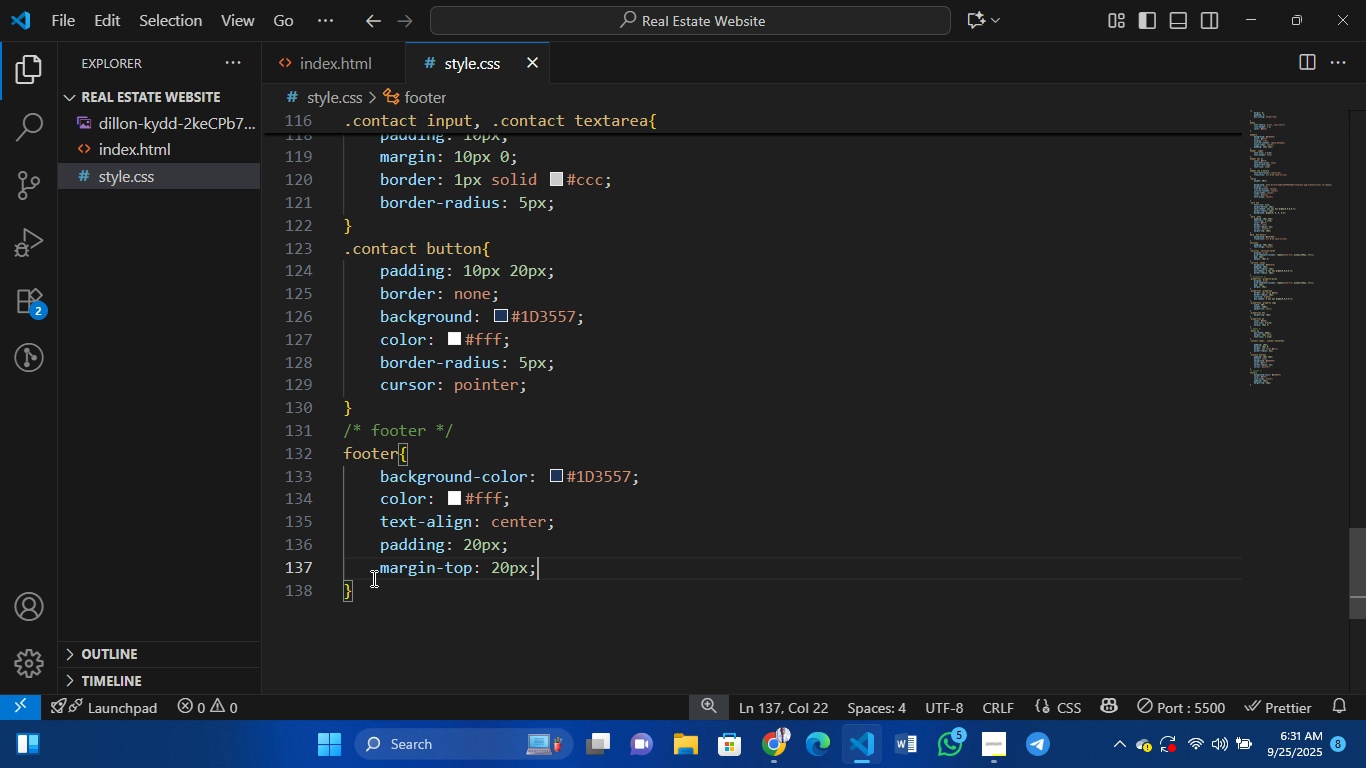 
left_click([372, 591])
 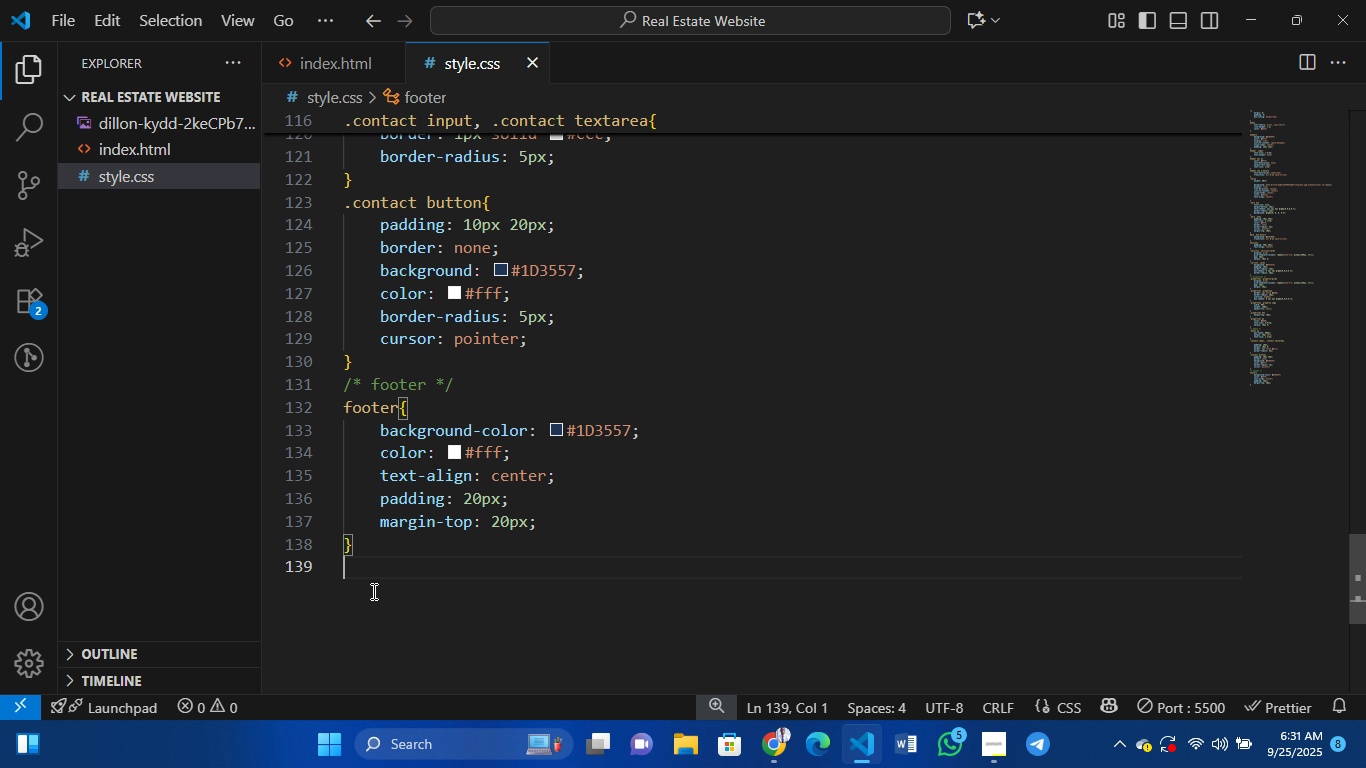 
key(Enter)
 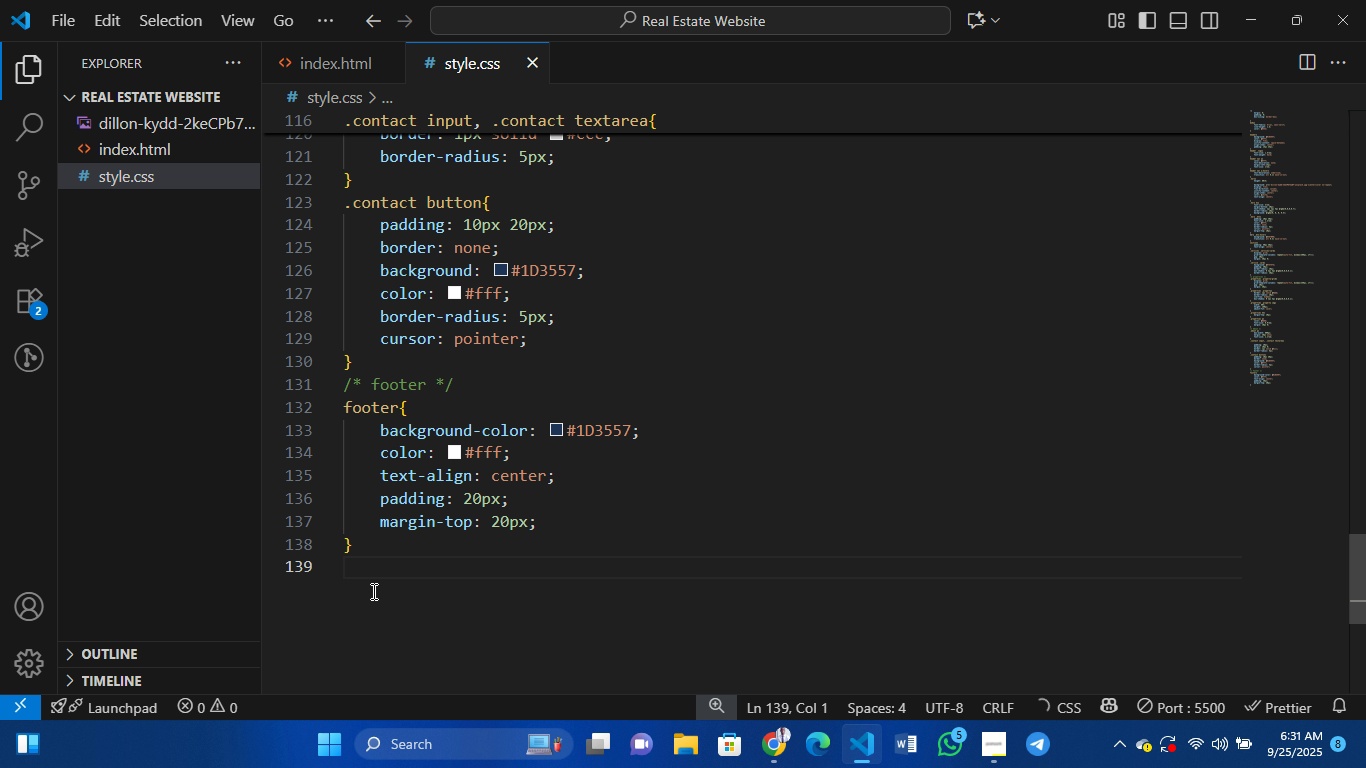 
key(Enter)
 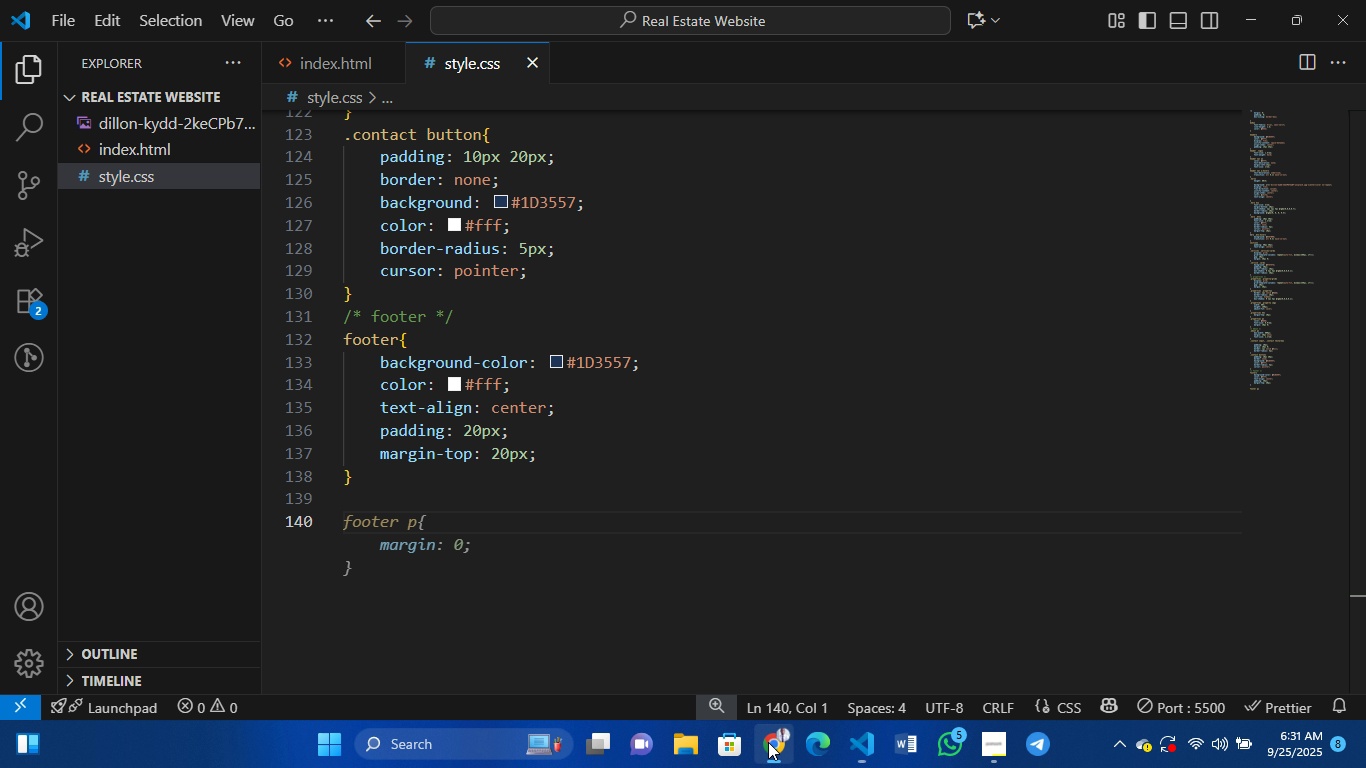 
left_click([768, 742])
 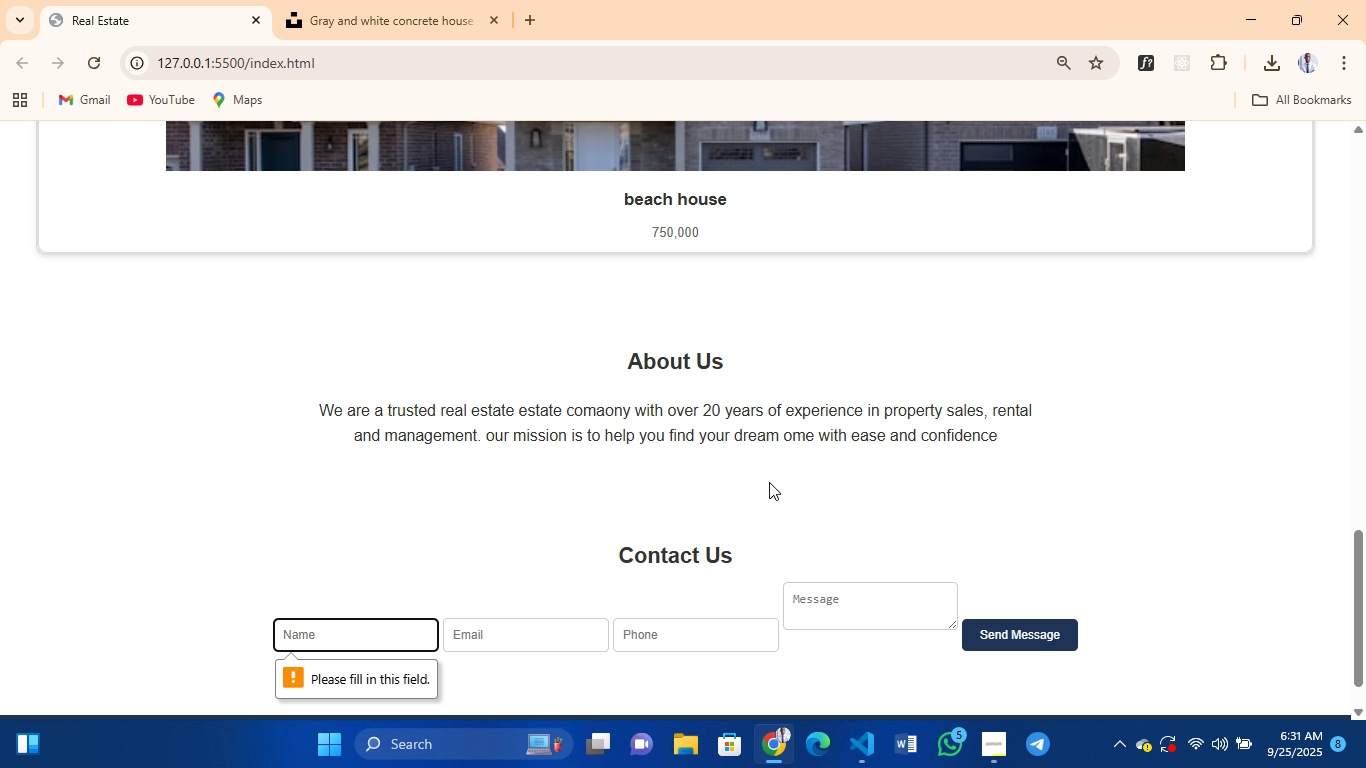 
scroll: coordinate [769, 482], scroll_direction: down, amount: 43.0
 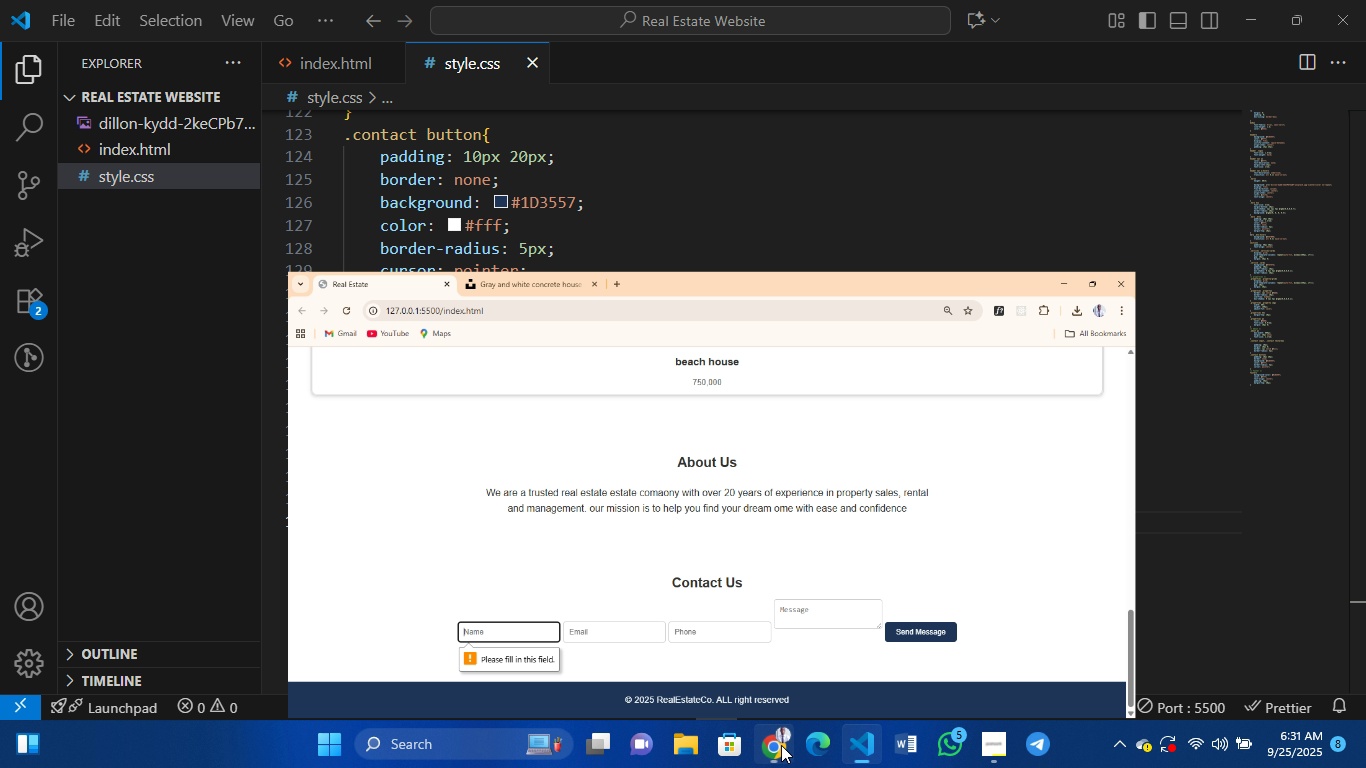 
left_click([781, 745])
 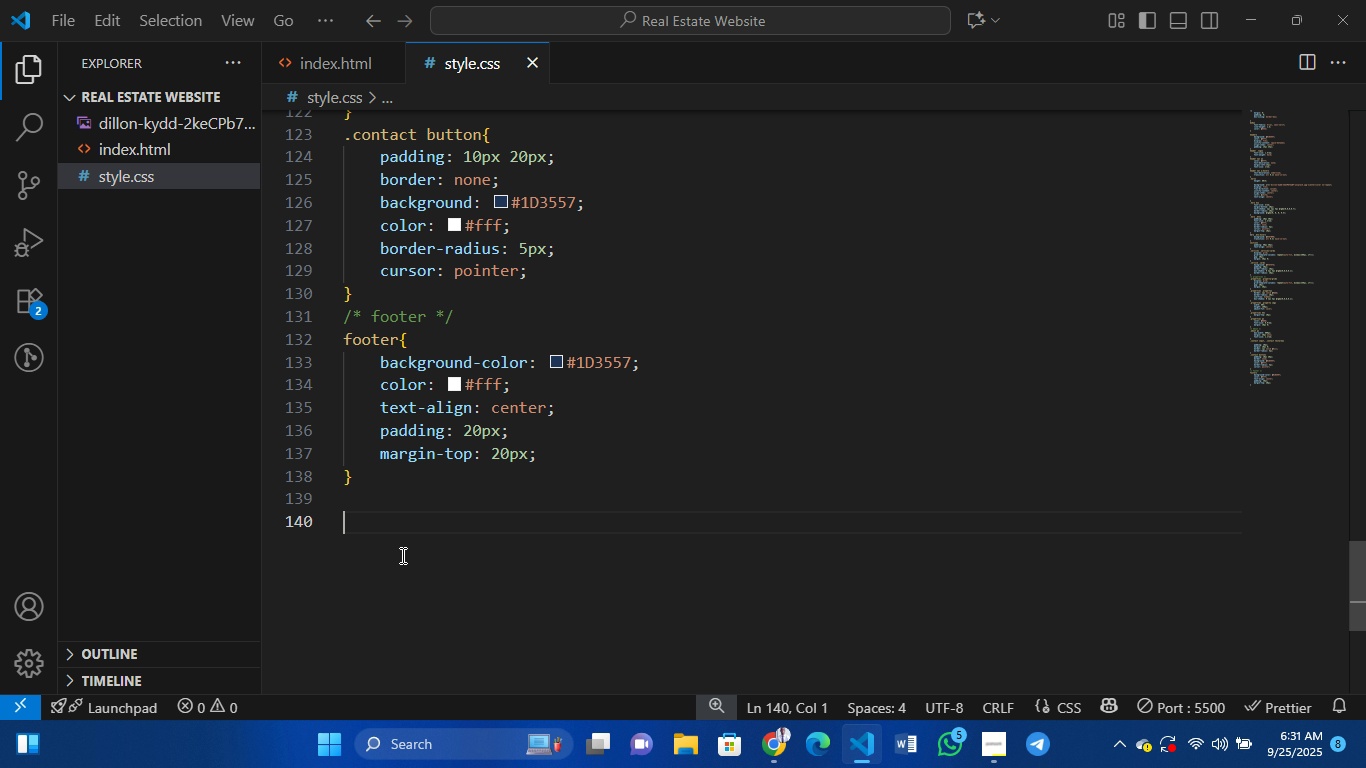 
key(Shift+2)
 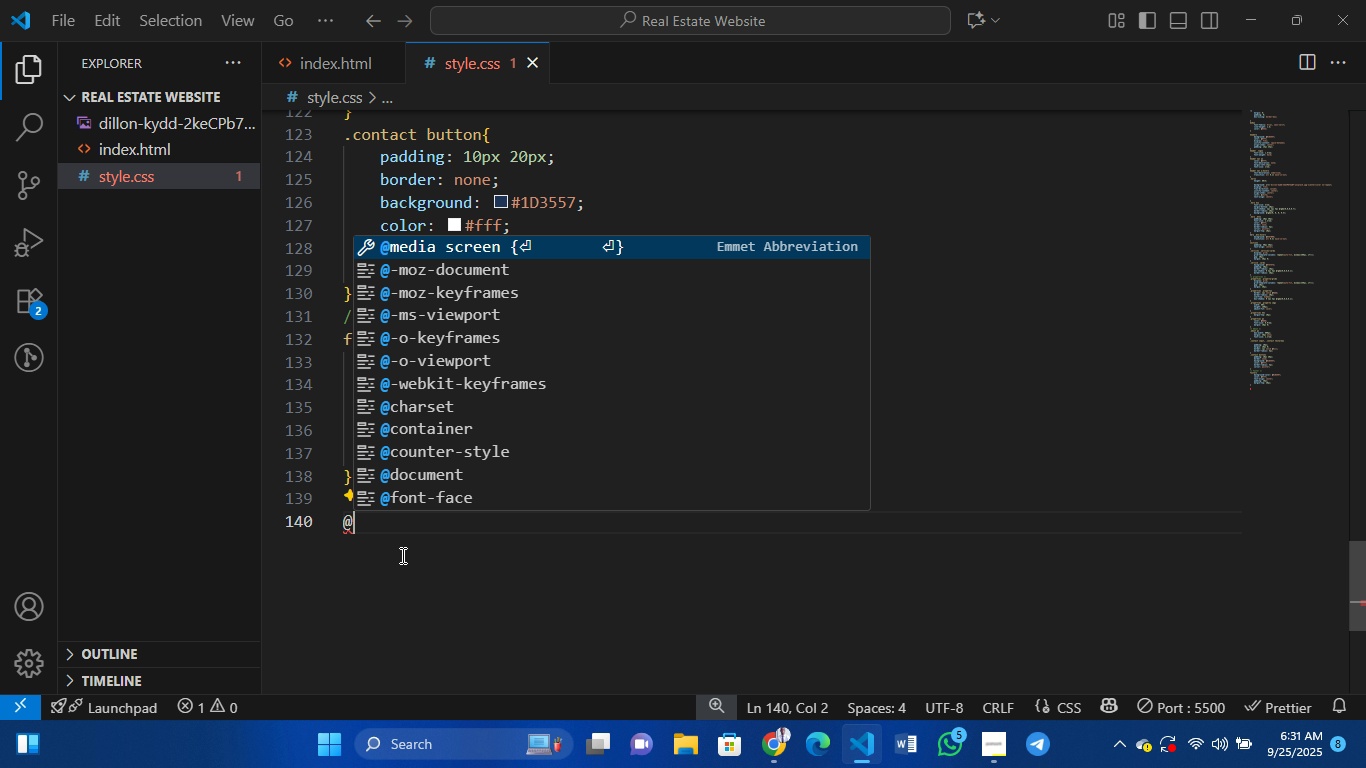 
type(media(max-width)
 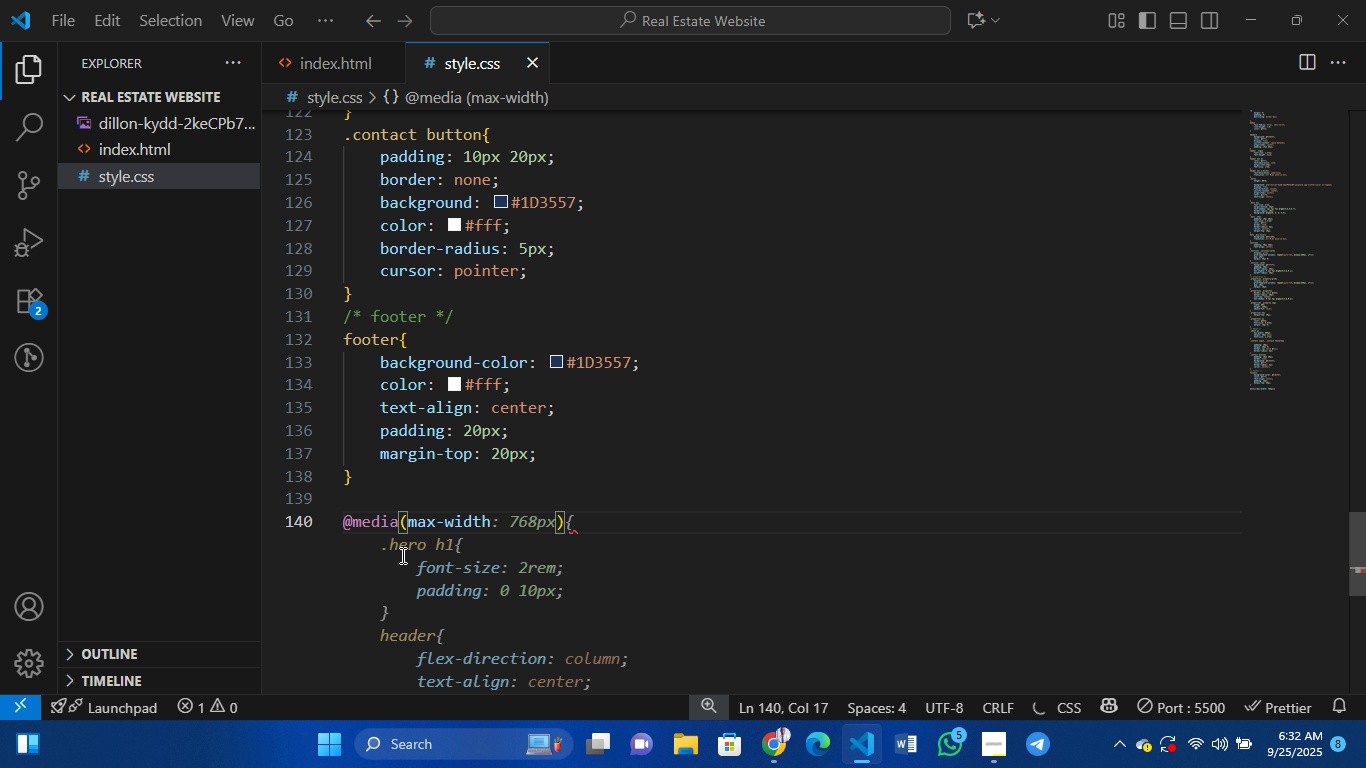 
wait(7.38)
 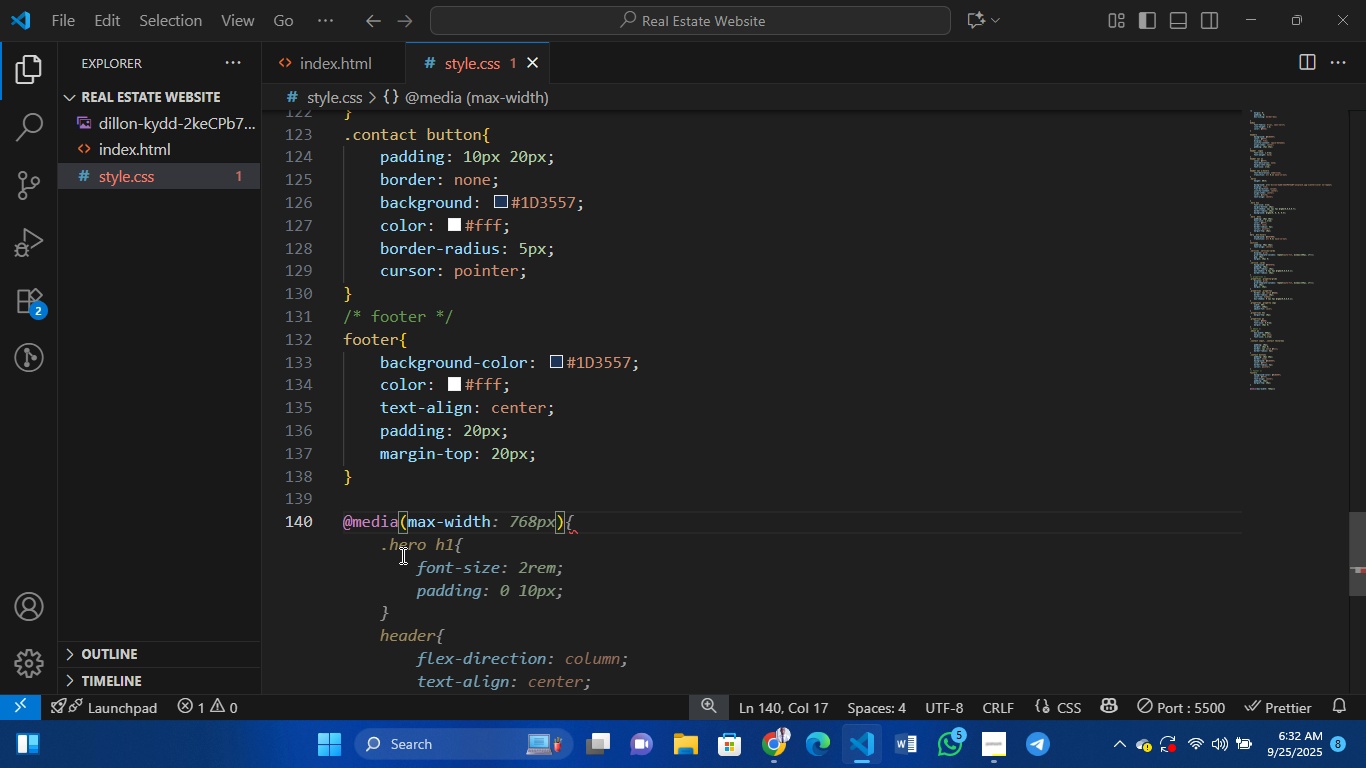 
key(Tab)
 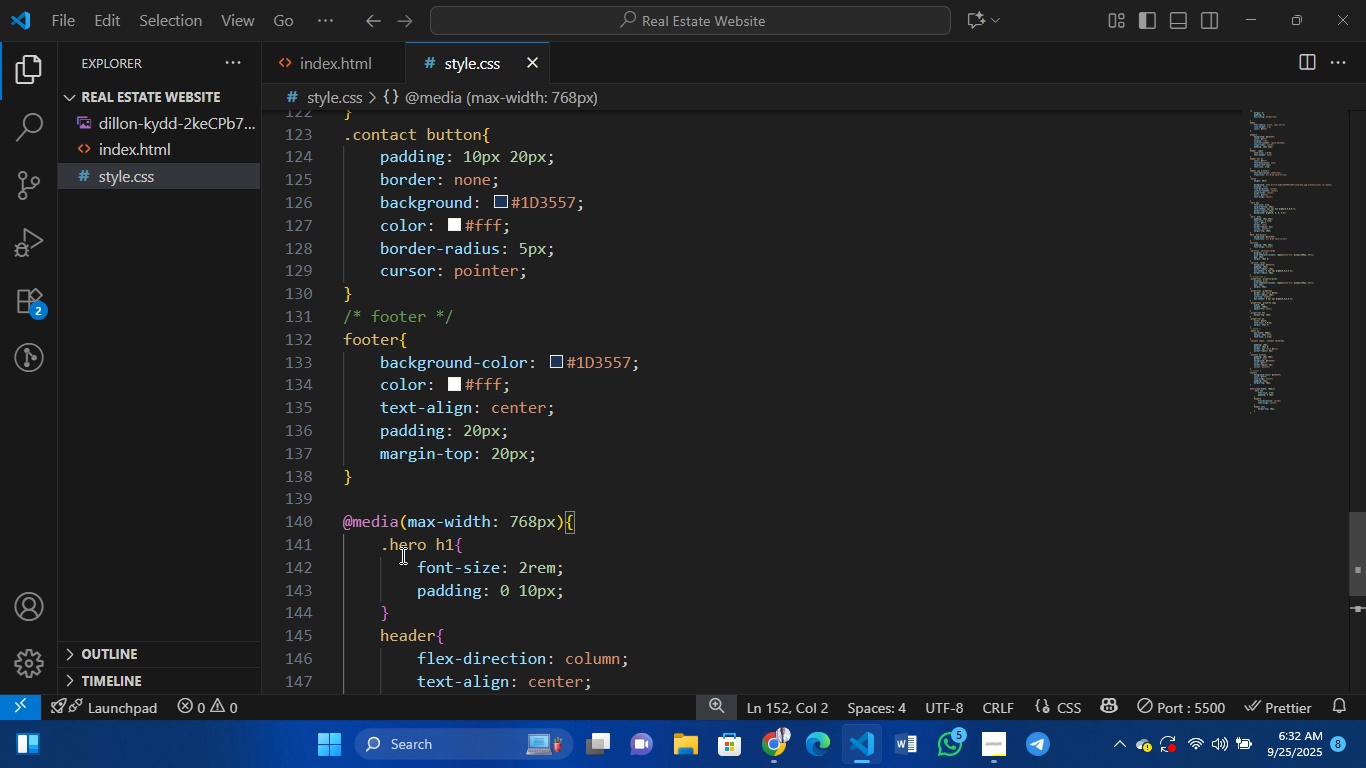 
scroll: coordinate [401, 555], scroll_direction: down, amount: 4.0
 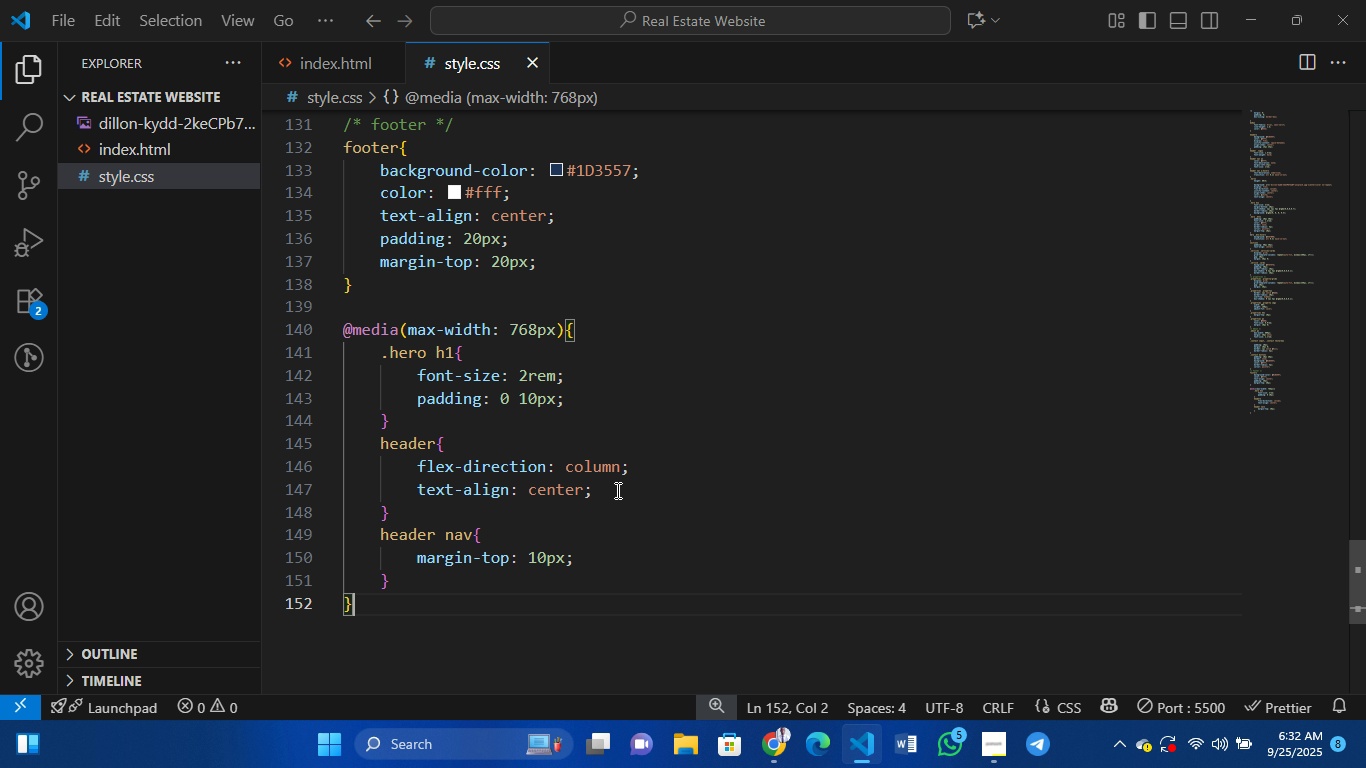 
wait(8.61)
 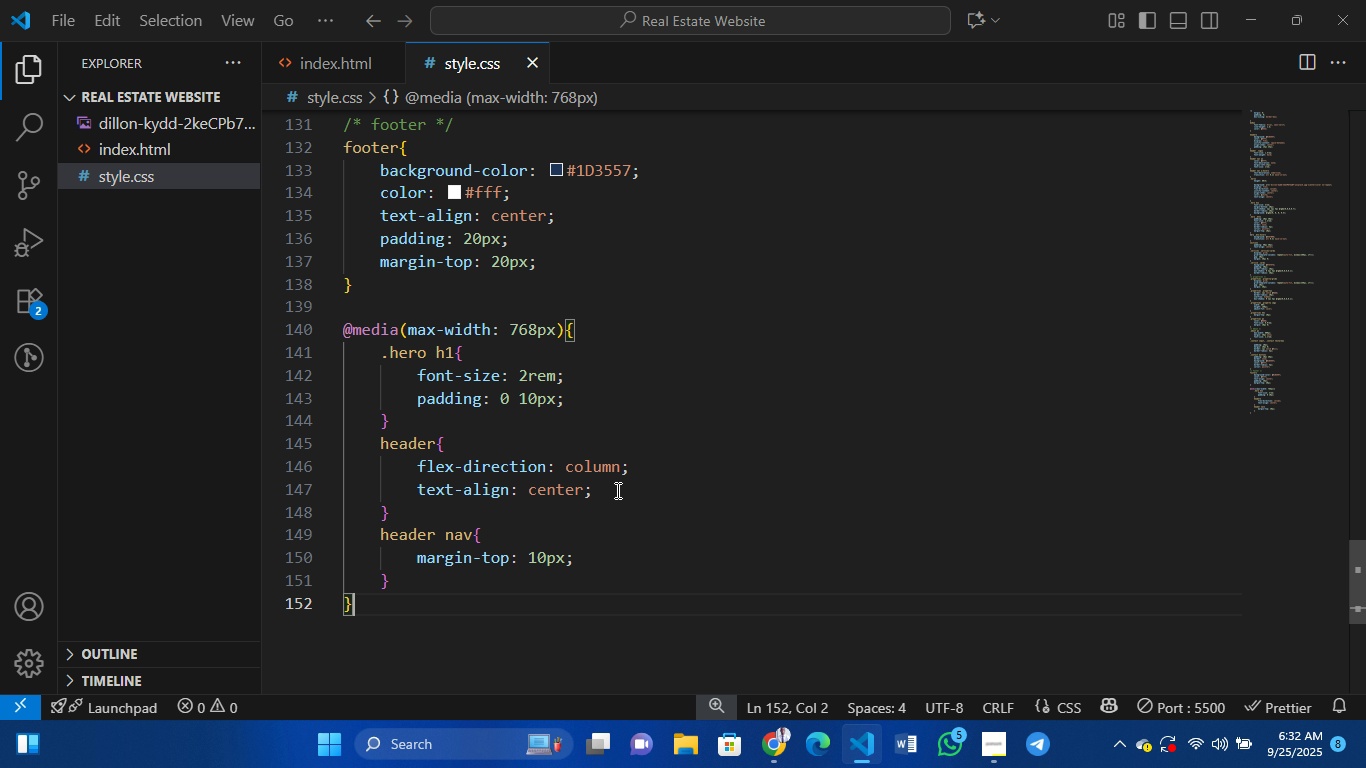 
left_click([767, 749])
 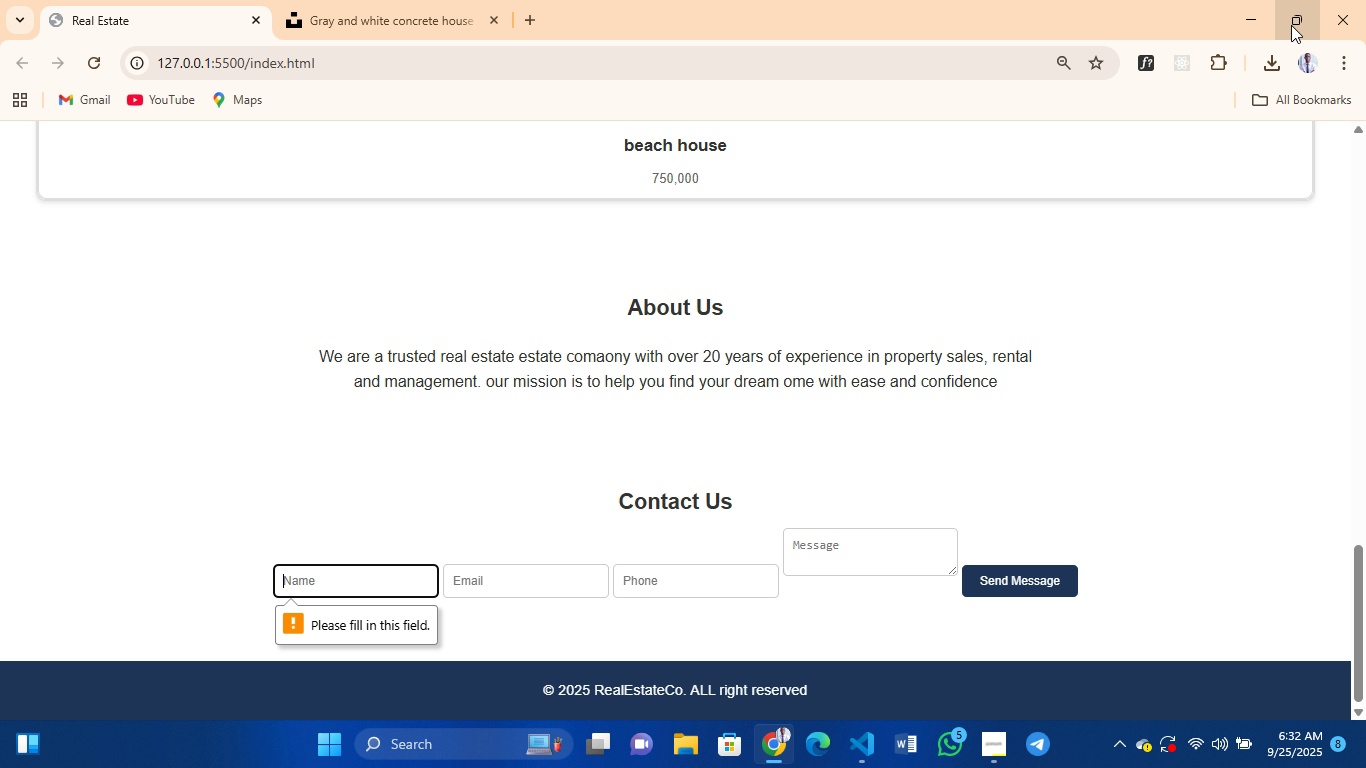 
left_click([1291, 25])
 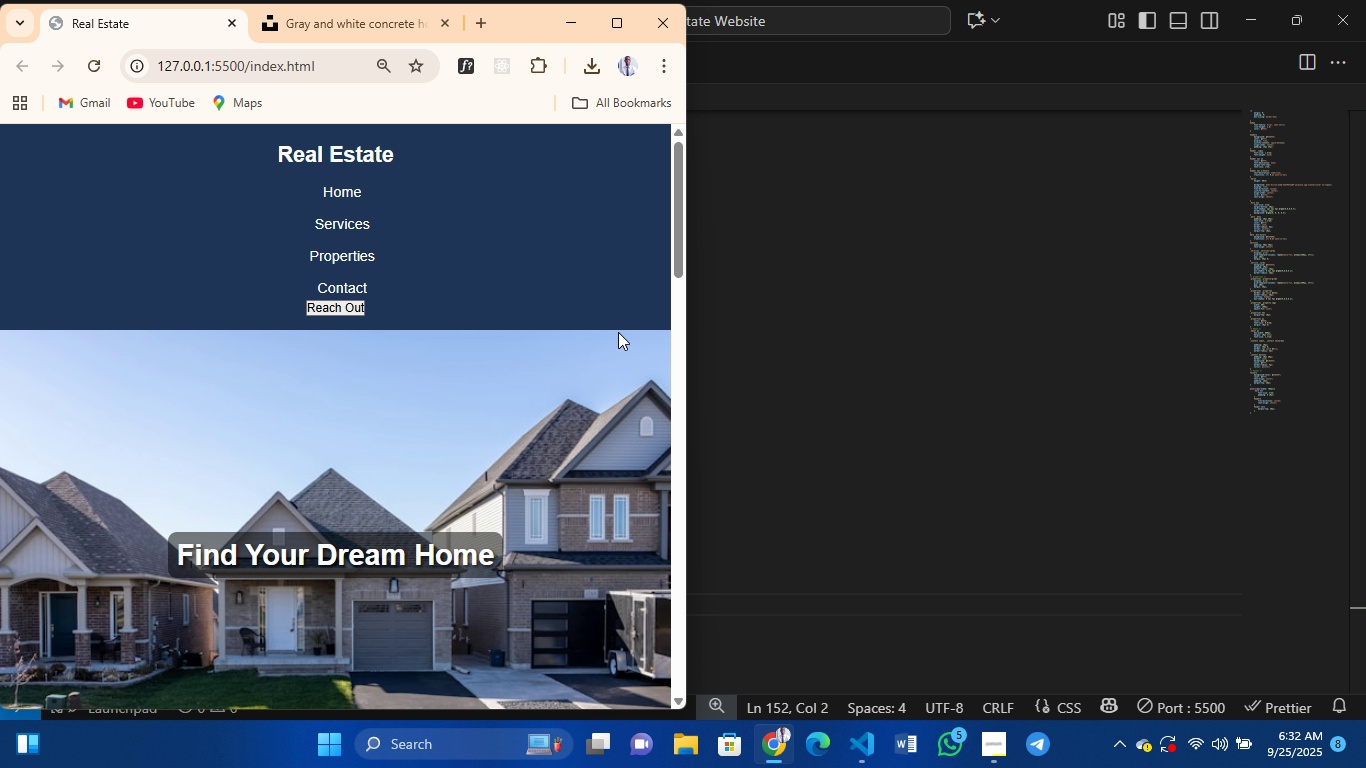 
scroll: coordinate [618, 332], scroll_direction: up, amount: 99.0
 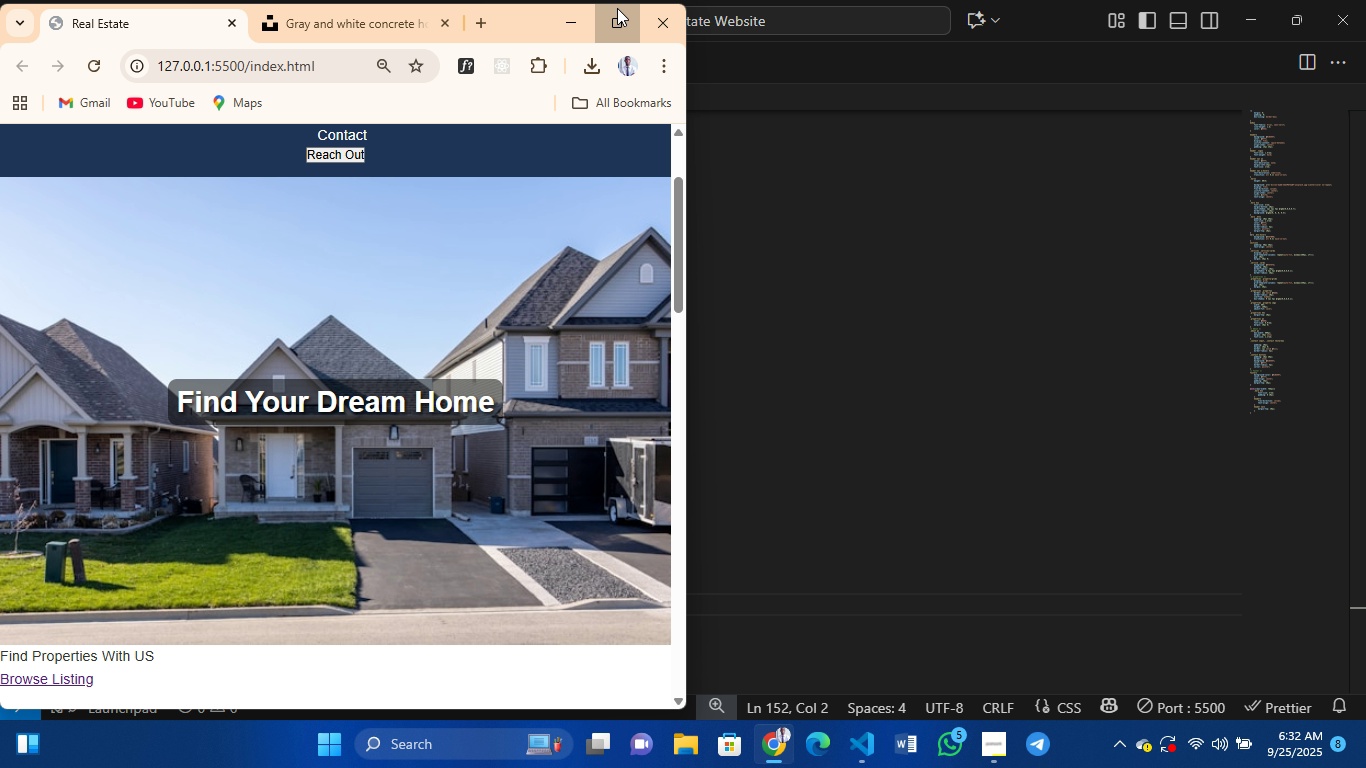 
left_click([617, 8])
 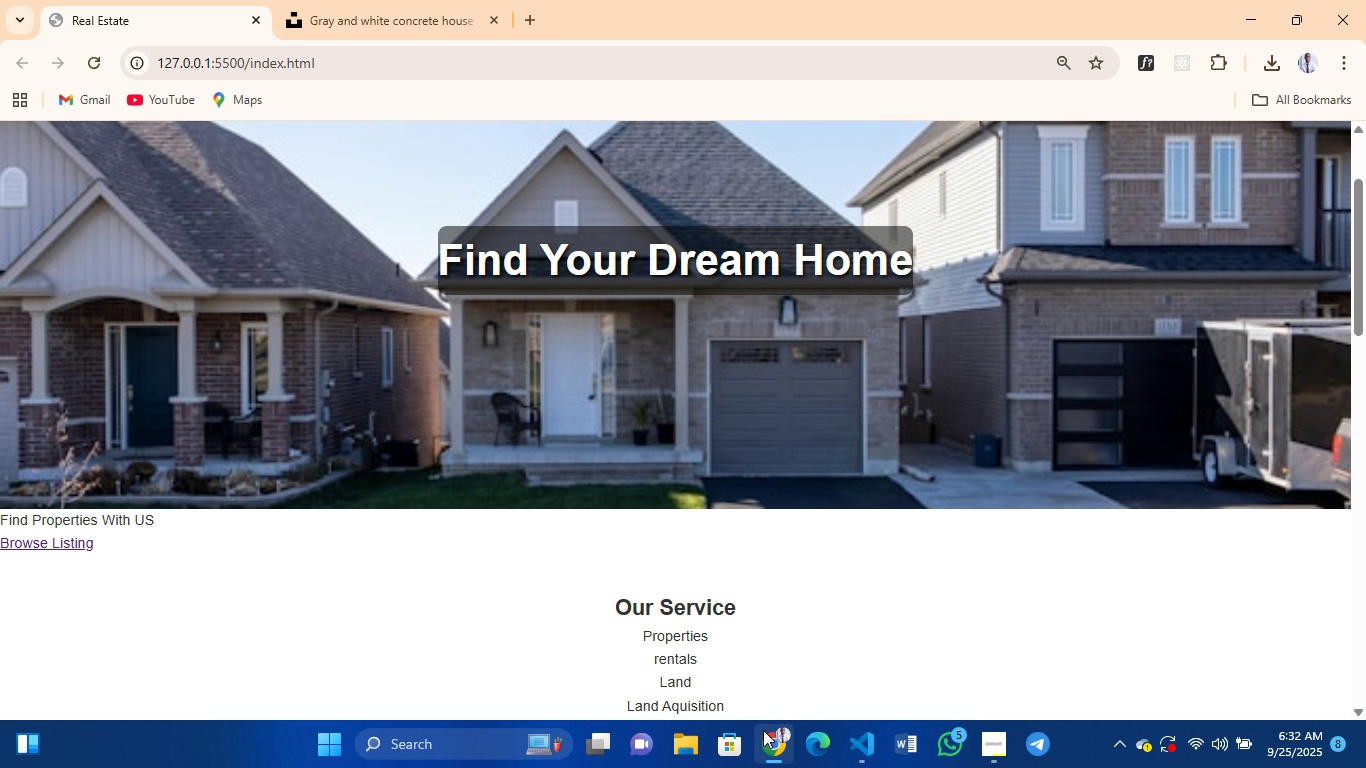 
mouse_move([792, 725])
 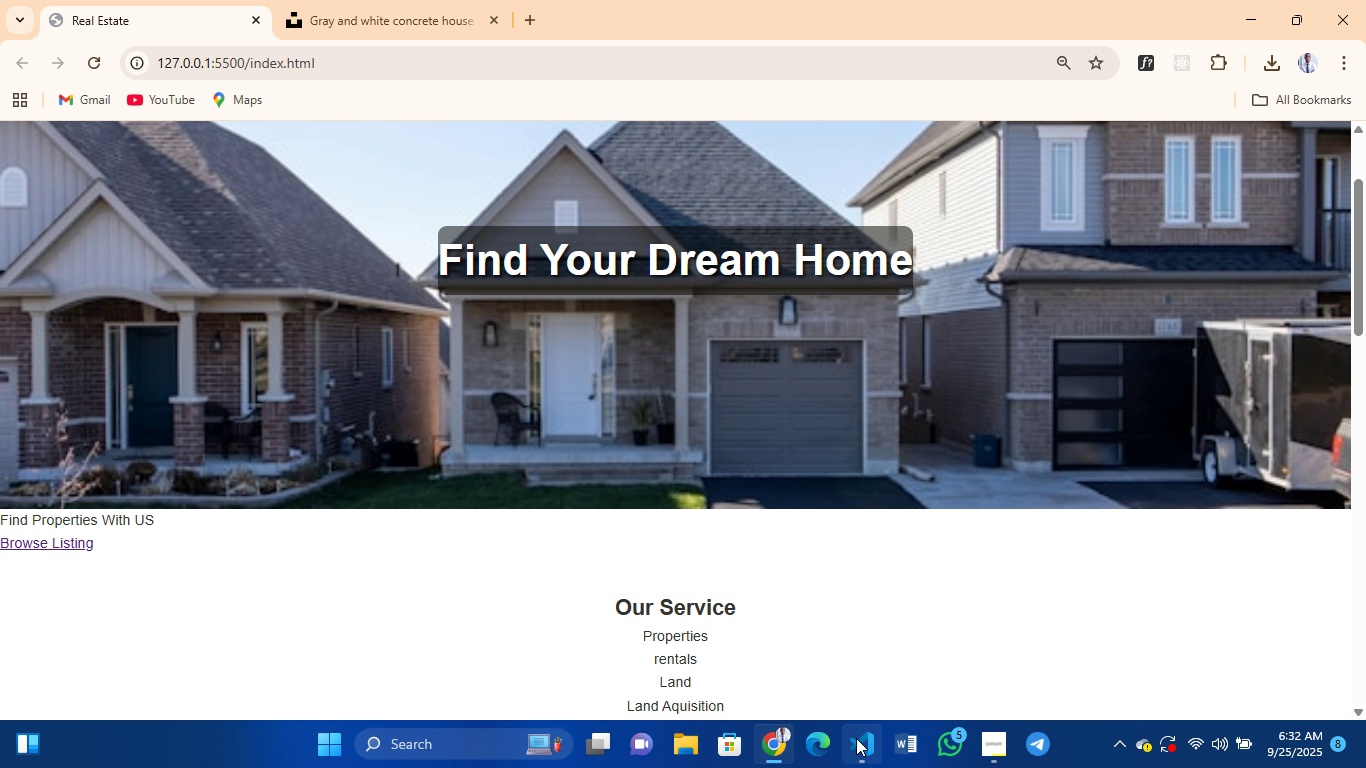 
left_click([858, 740])
 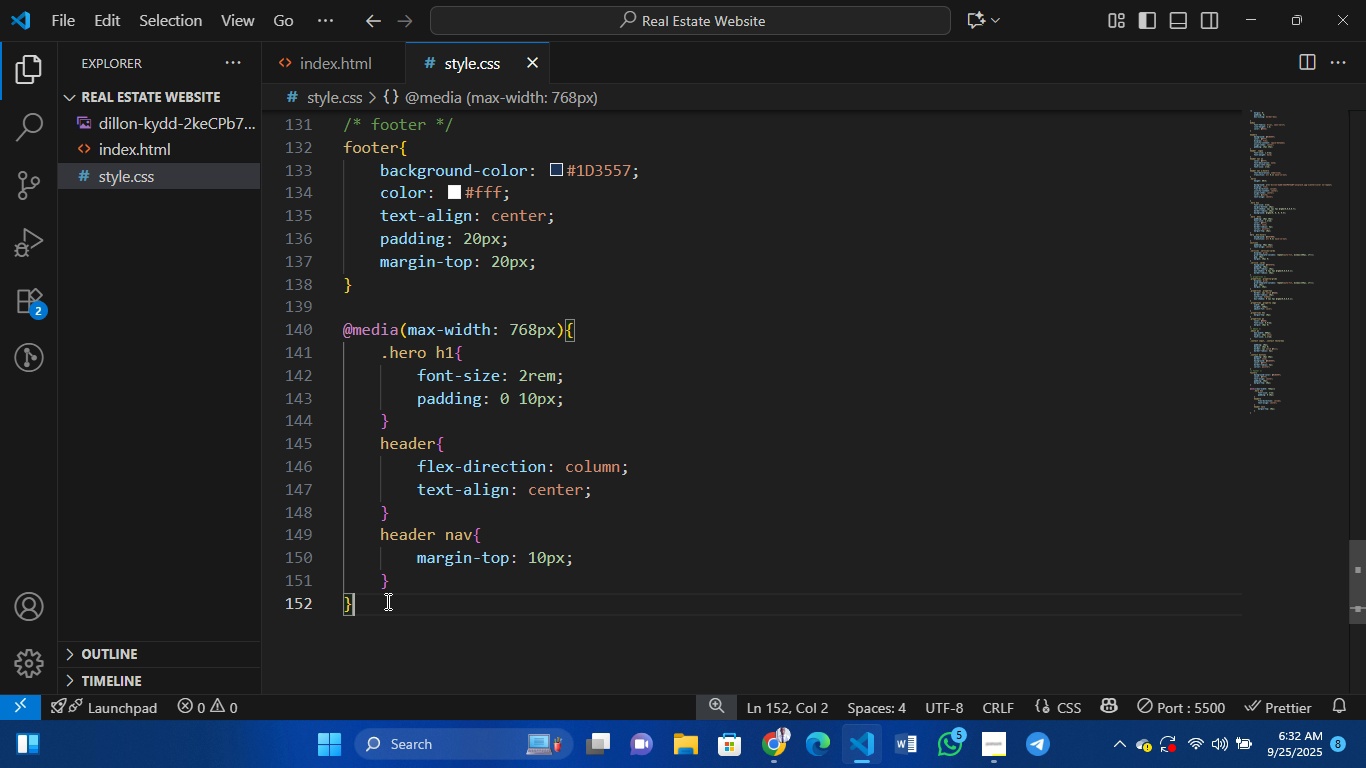 
wait(32.46)
 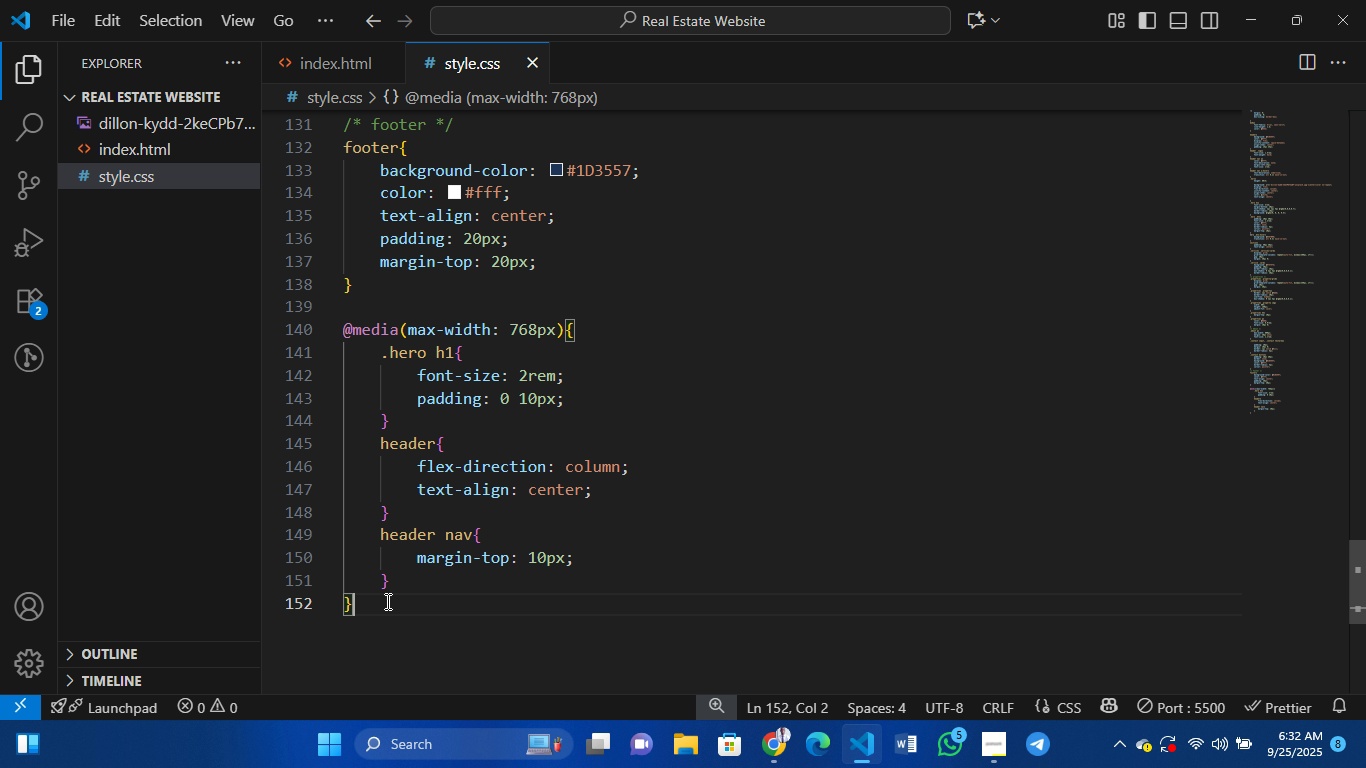 
mouse_move([440, 473])
 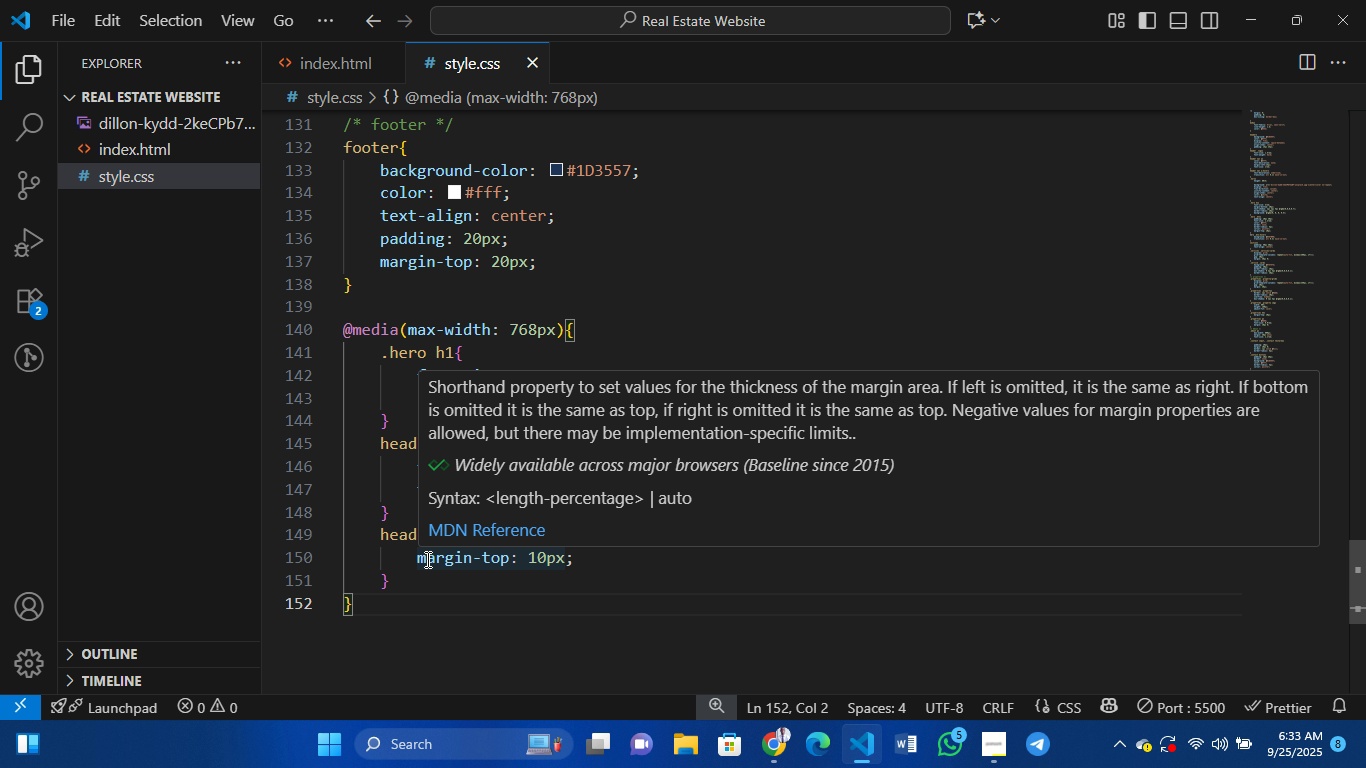 
scroll: coordinate [426, 559], scroll_direction: up, amount: 1.0
 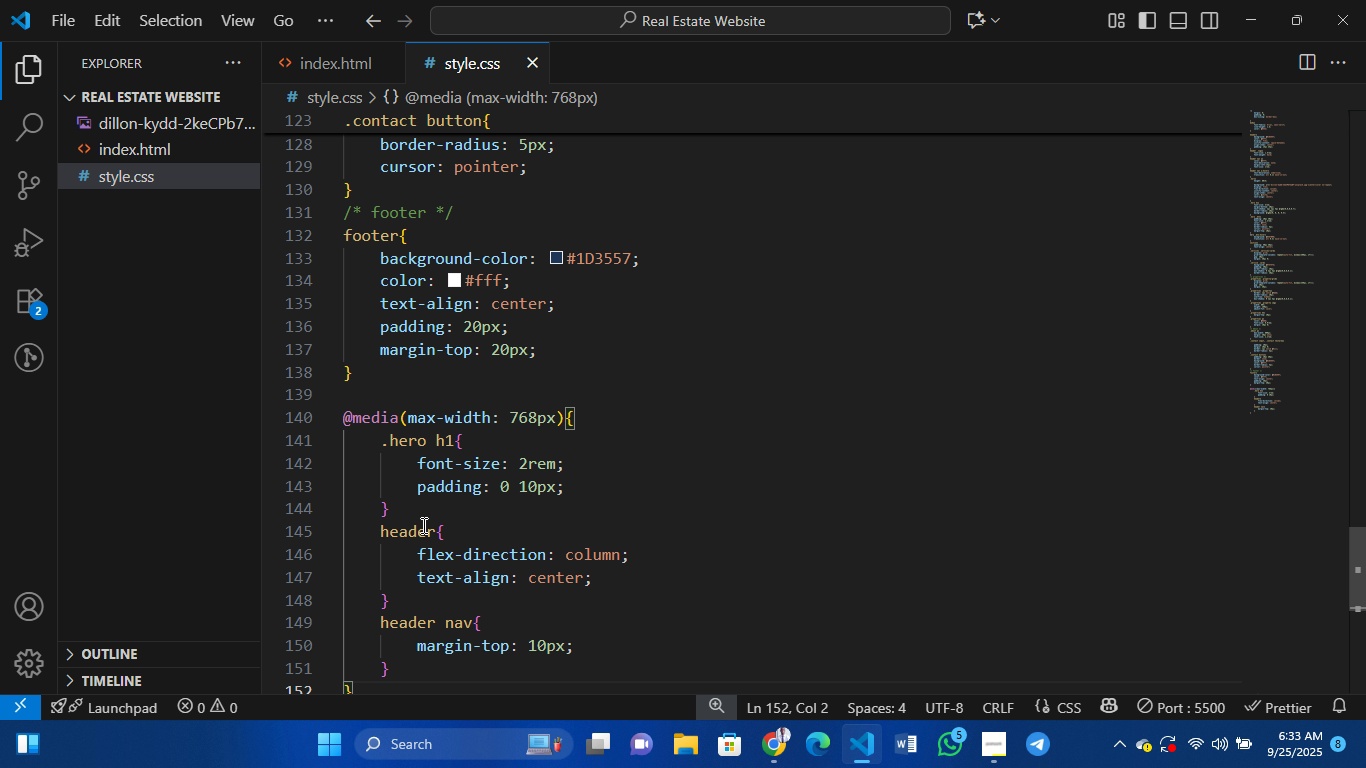 
left_click([338, 64])
 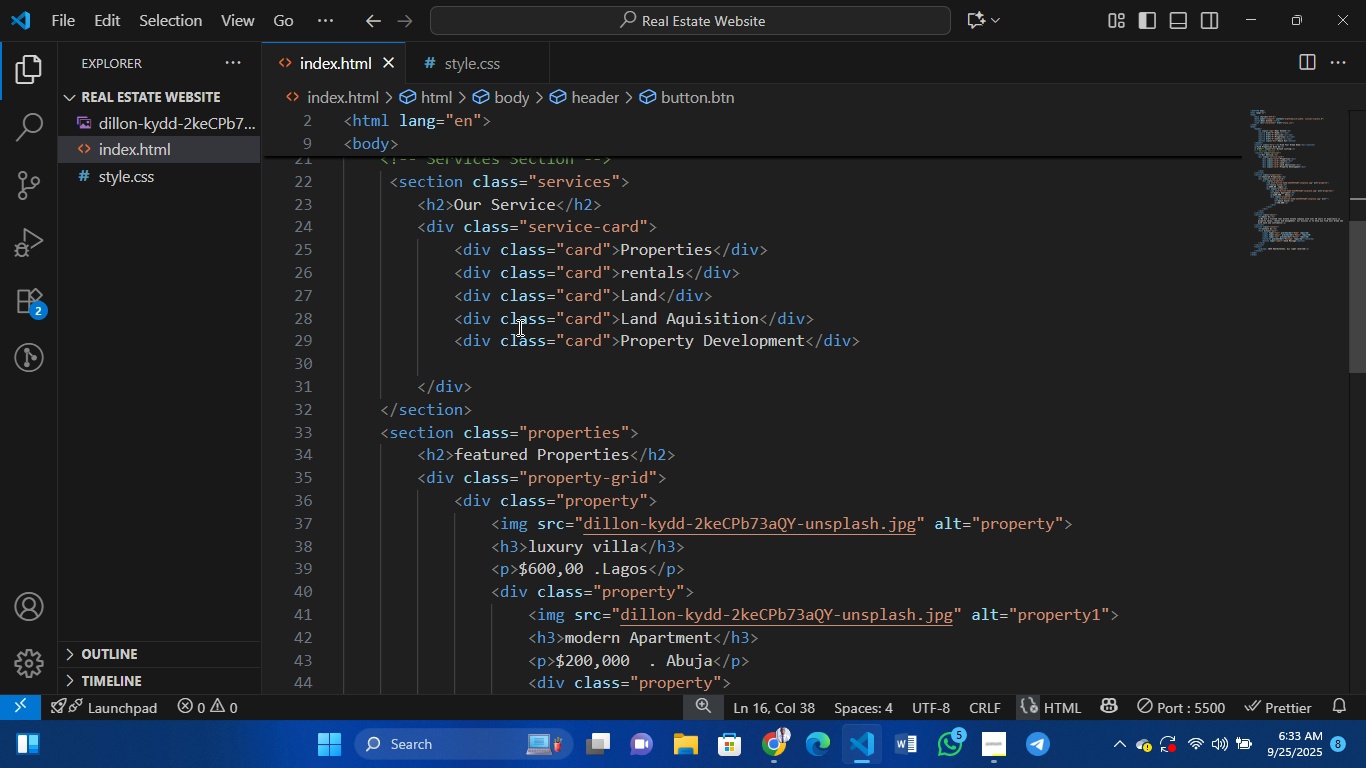 
scroll: coordinate [518, 327], scroll_direction: up, amount: 4.0
 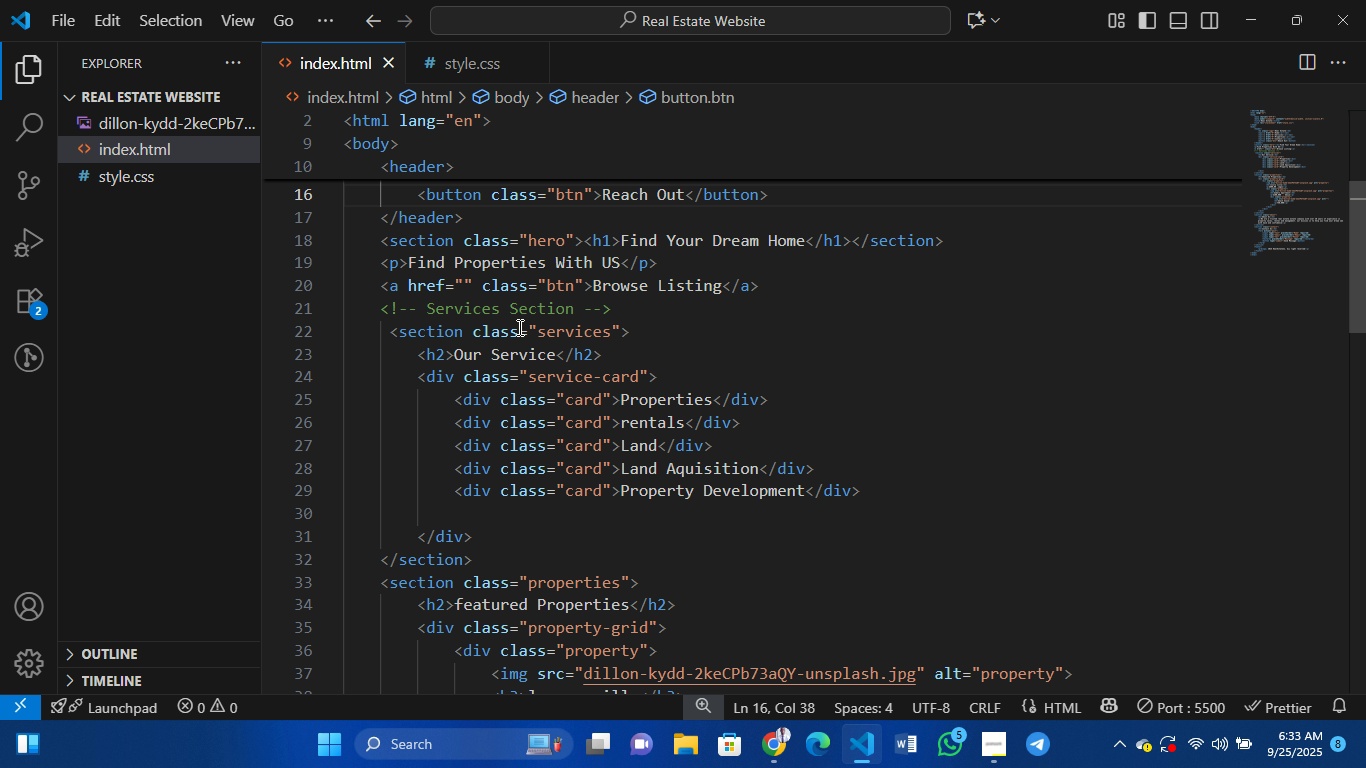 
scroll: coordinate [518, 327], scroll_direction: down, amount: 3.0
 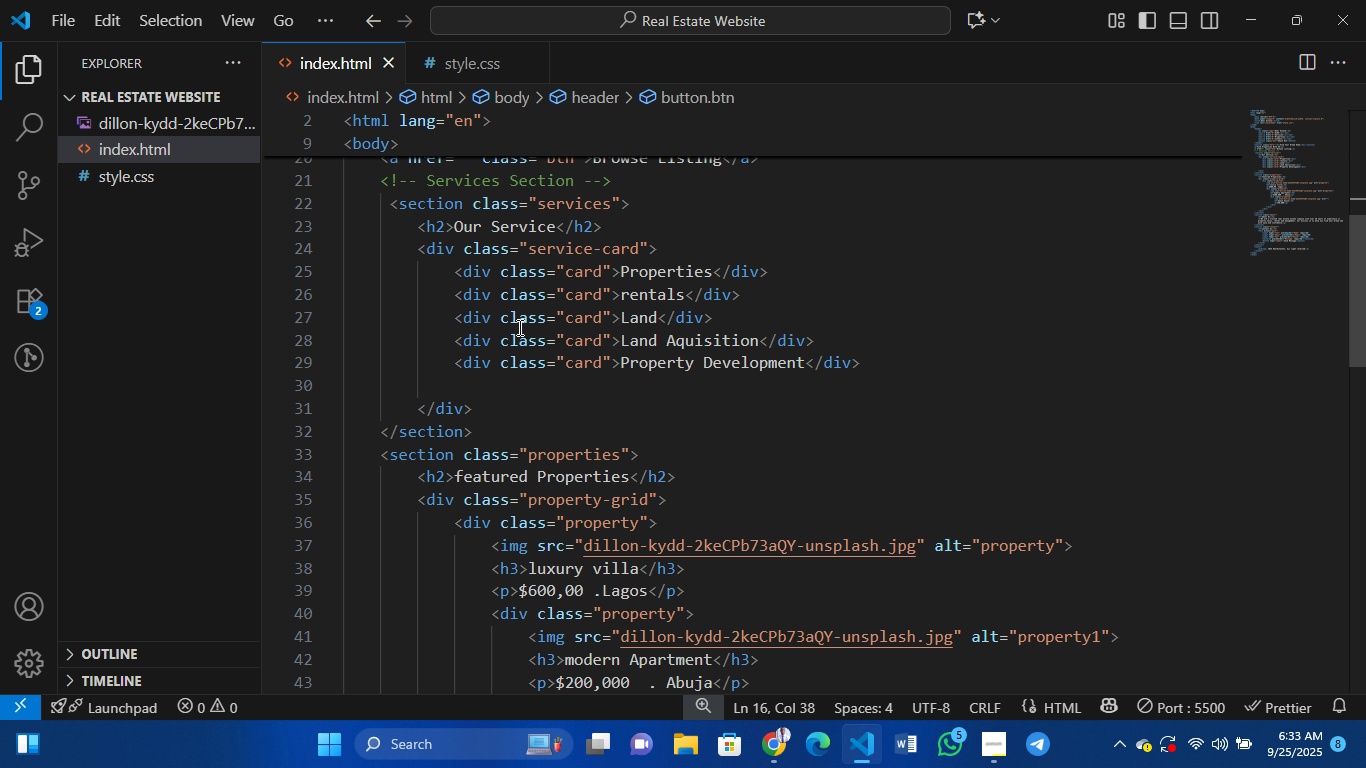 
scroll: coordinate [518, 327], scroll_direction: none, amount: 0.0
 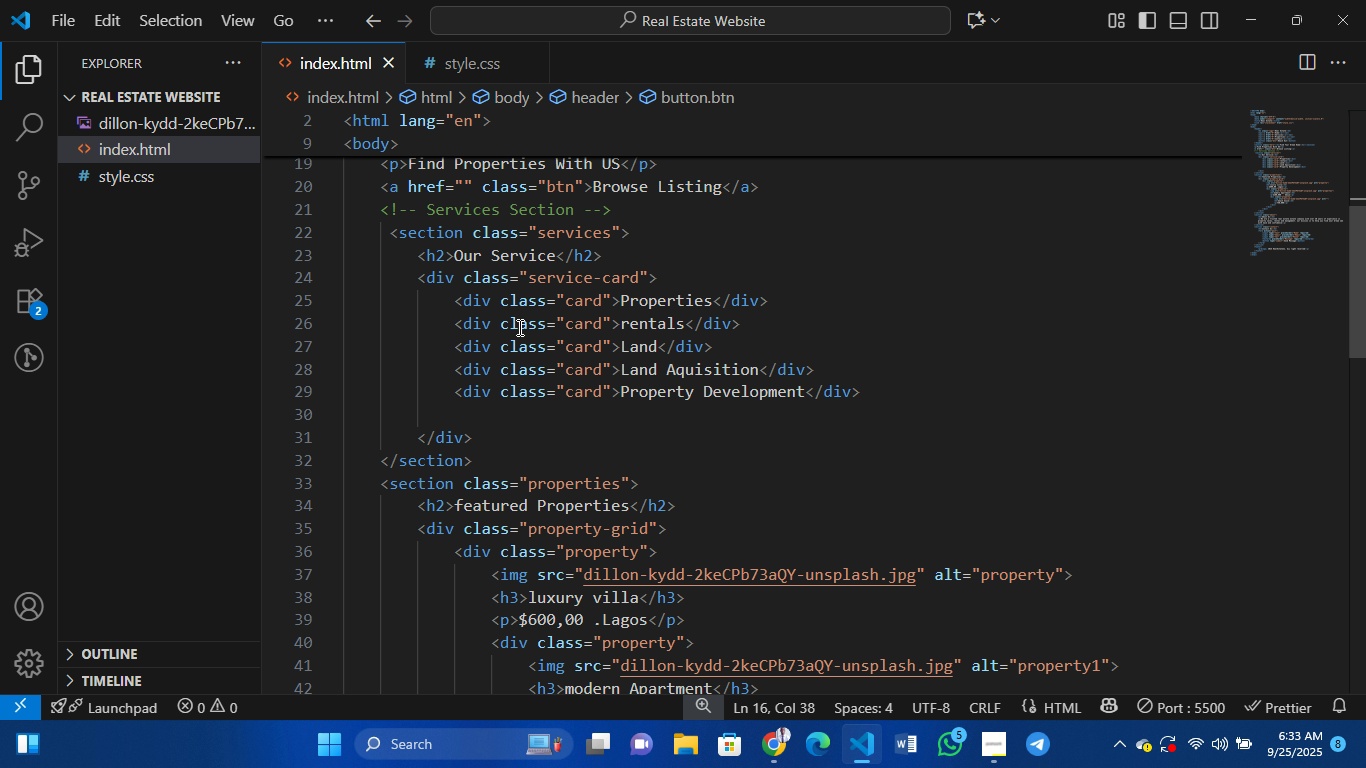 
wait(26.61)
 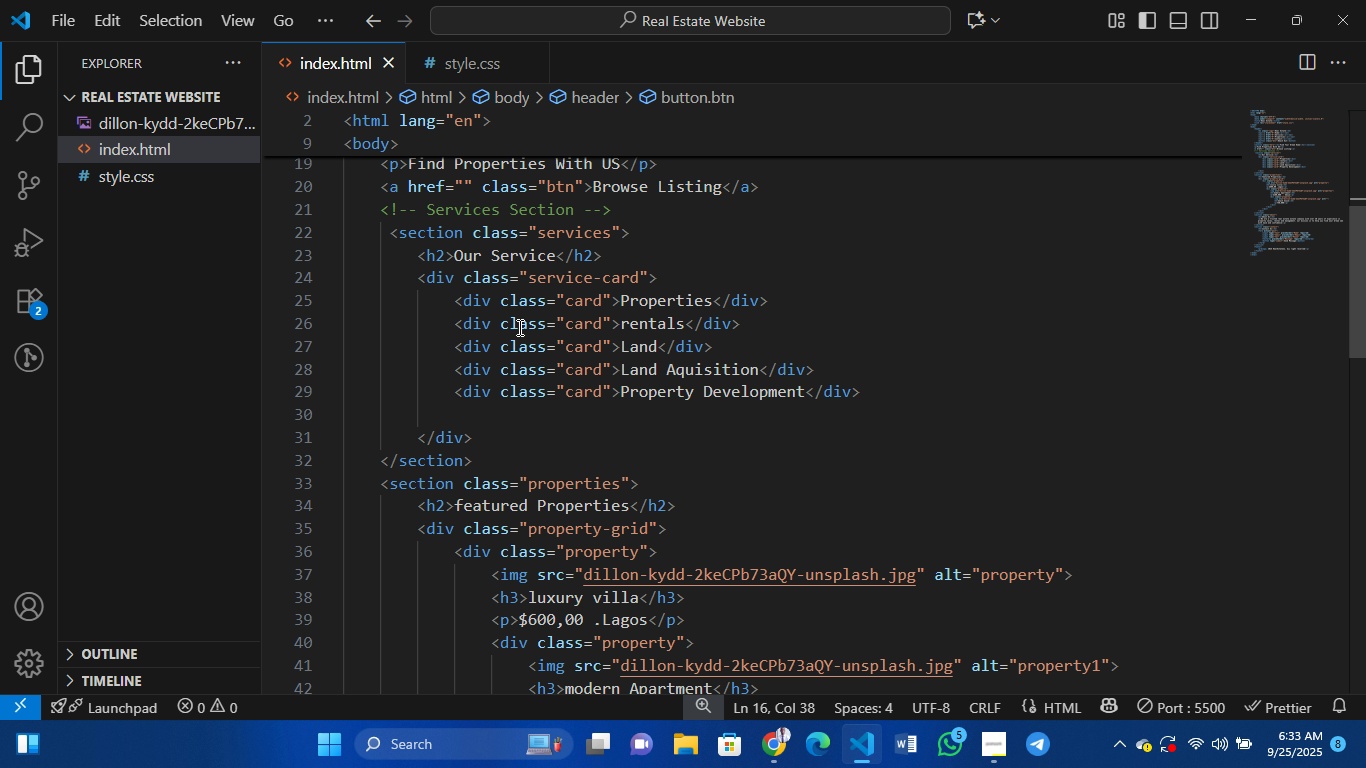 
scroll: coordinate [589, 319], scroll_direction: up, amount: 4.0
 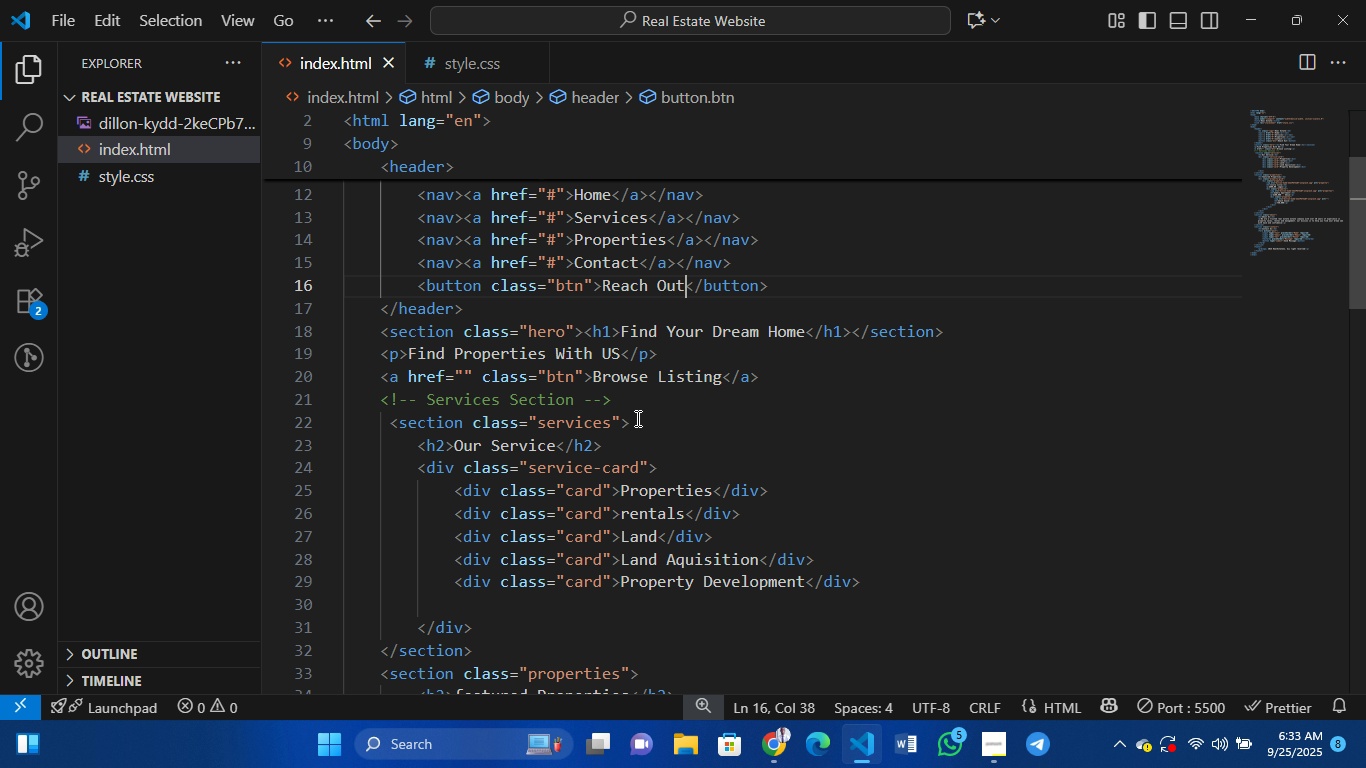 
left_click([636, 418])
 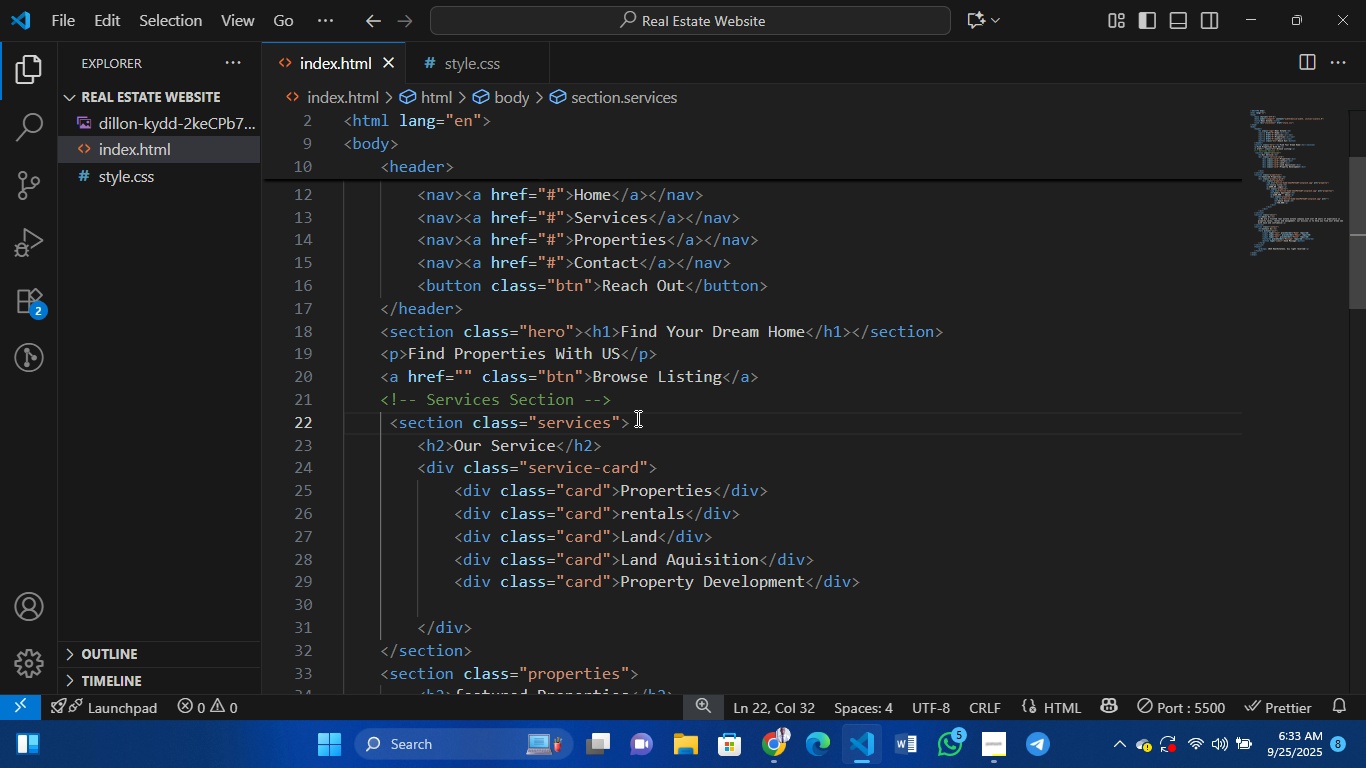 
wait(9.07)
 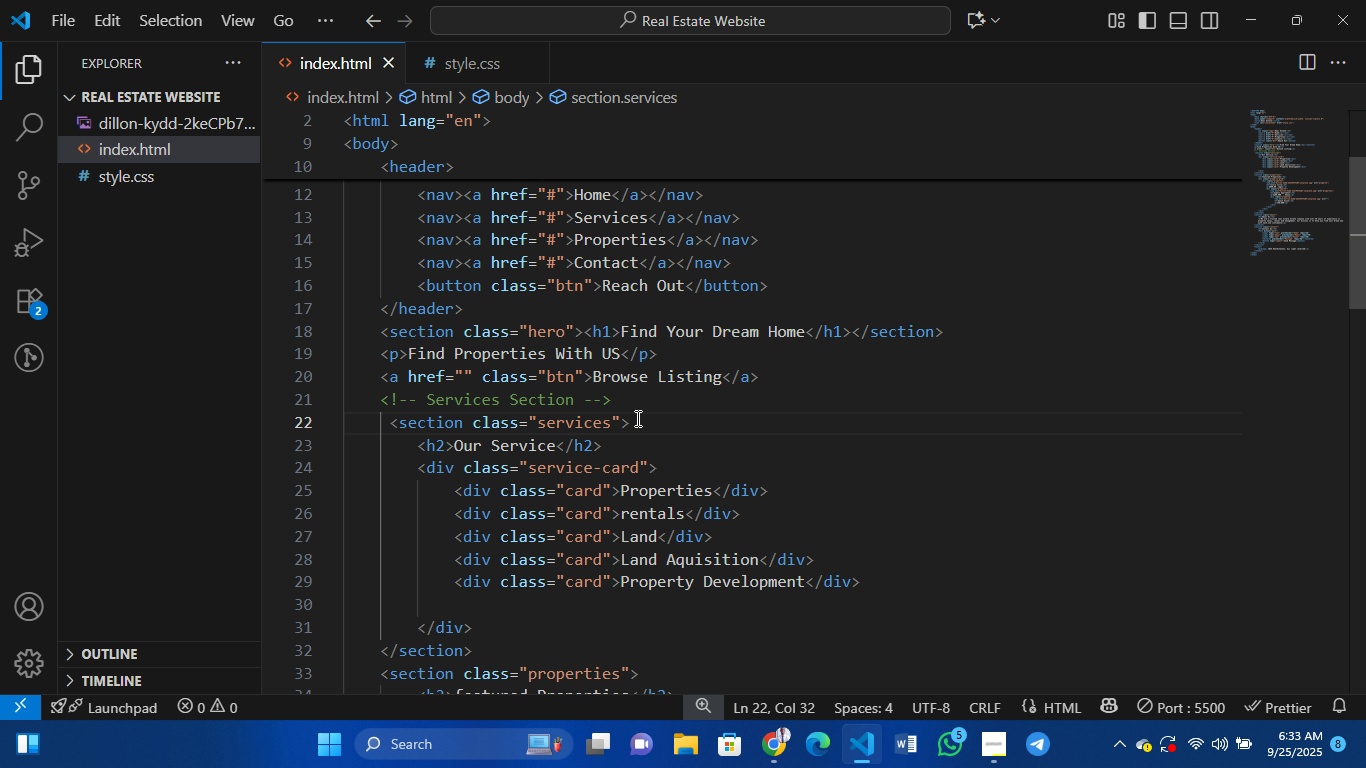 
scroll: coordinate [636, 418], scroll_direction: down, amount: 3.0
 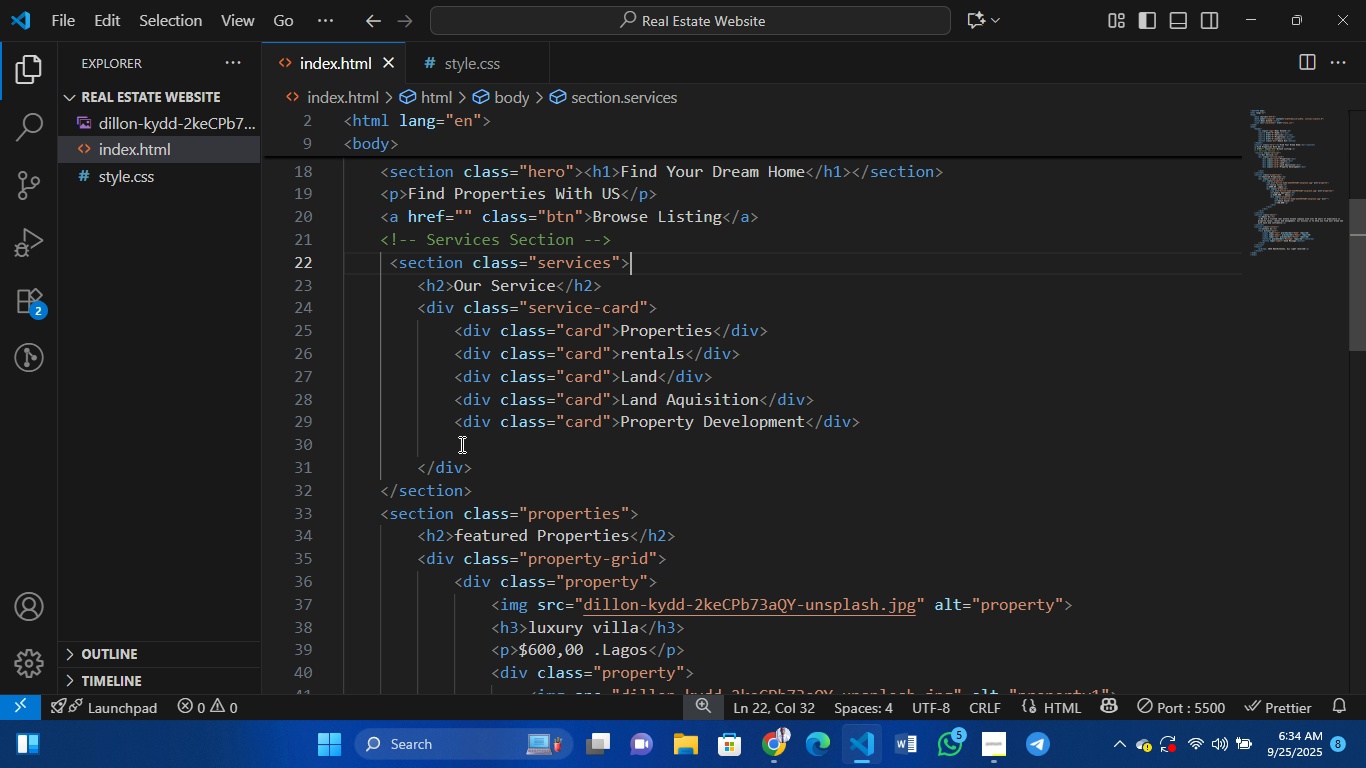 
left_click([460, 444])
 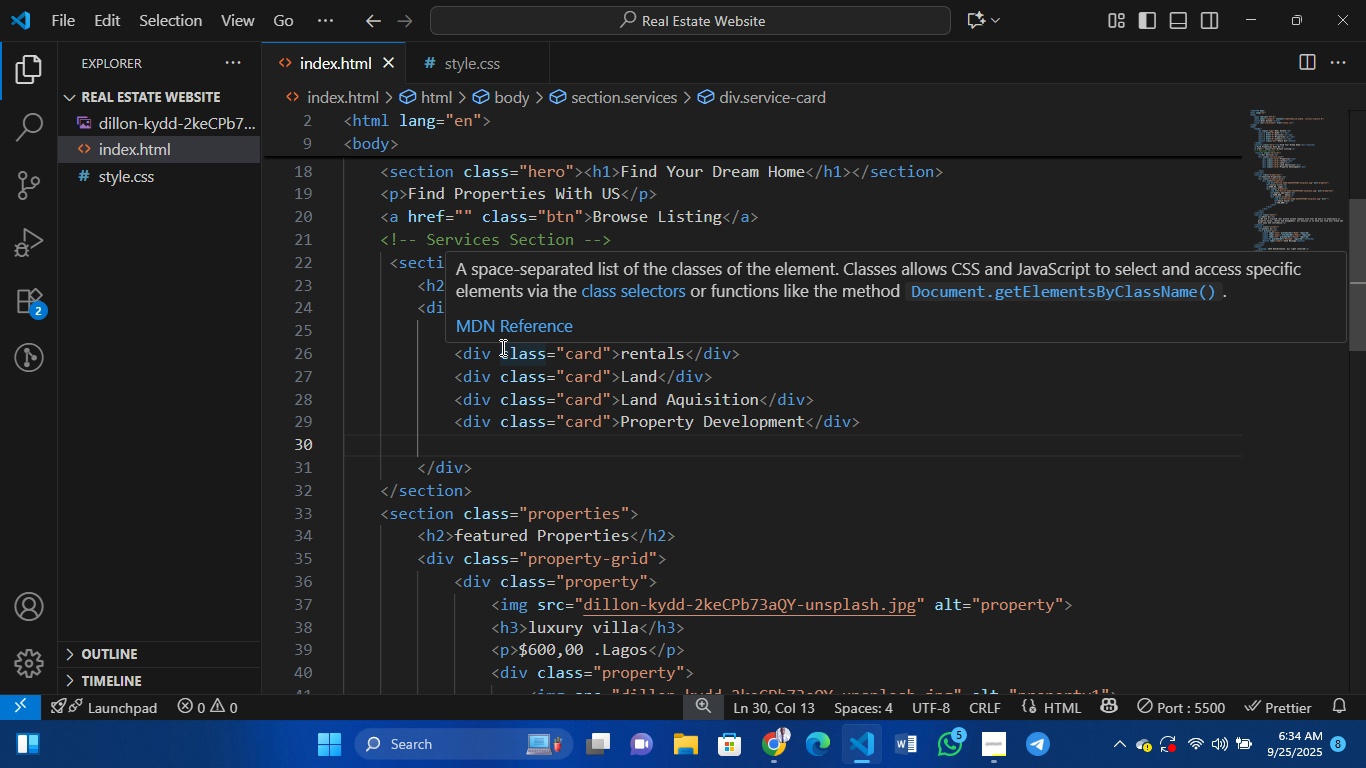 
scroll: coordinate [394, 349], scroll_direction: up, amount: 8.0
 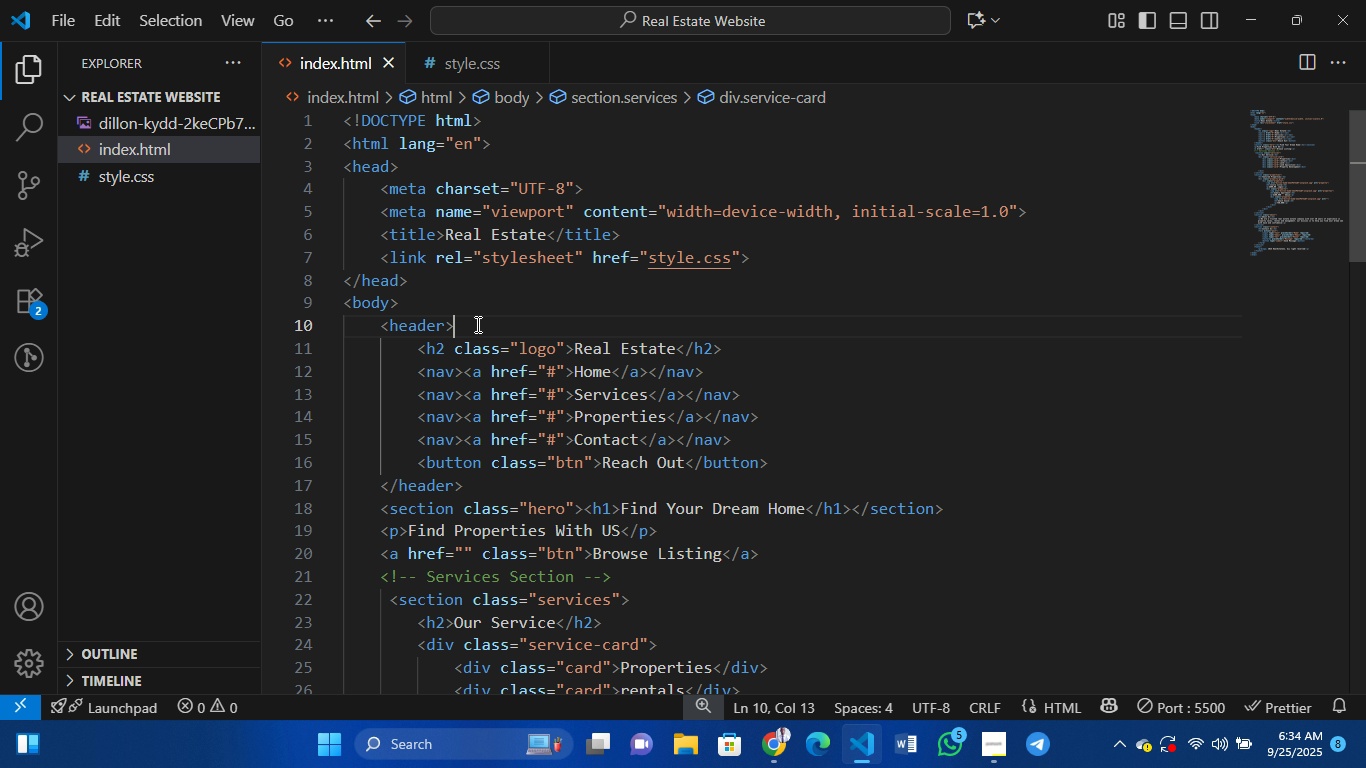 
left_click([476, 324])
 